 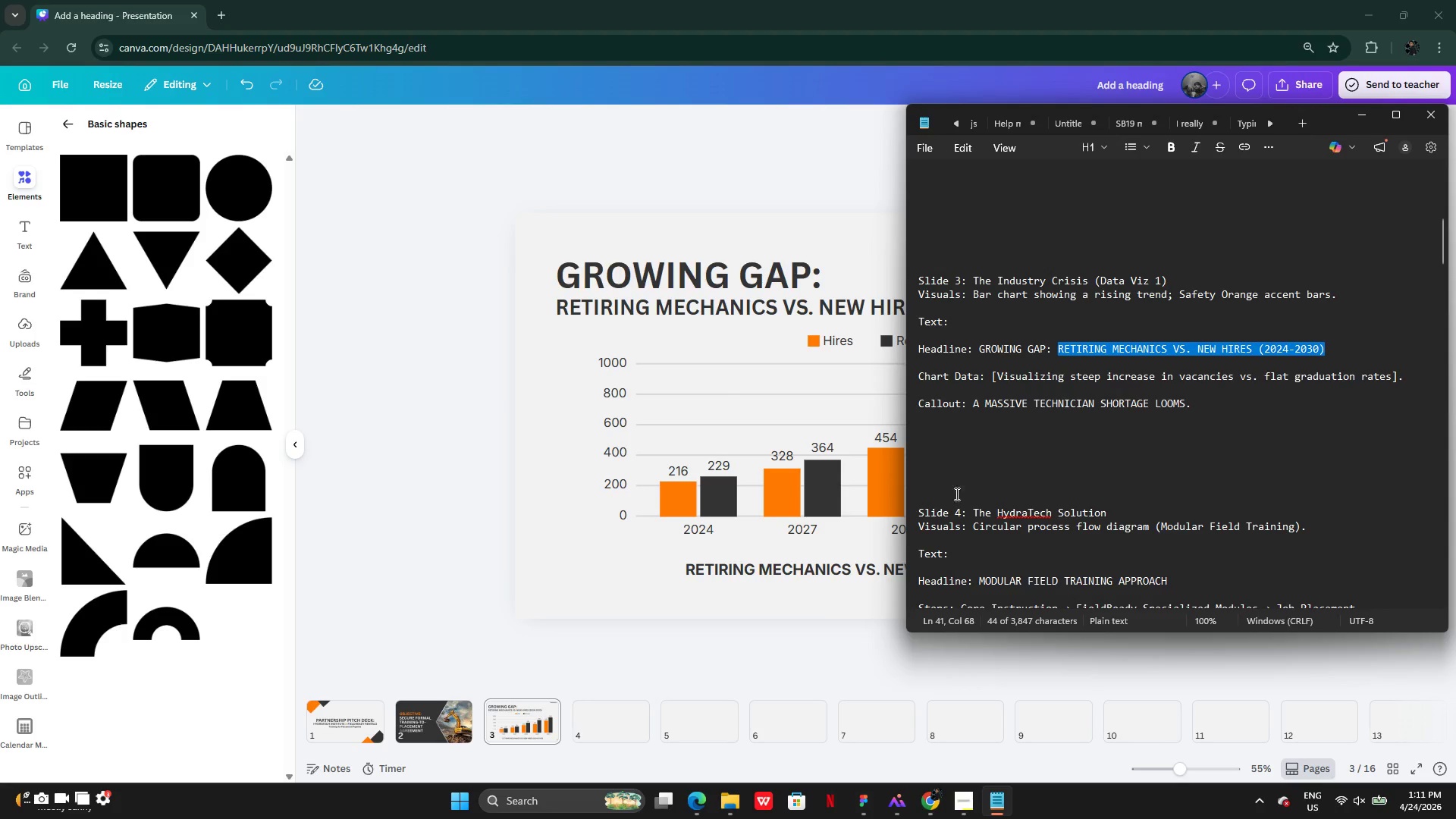 
left_click([789, 635])
 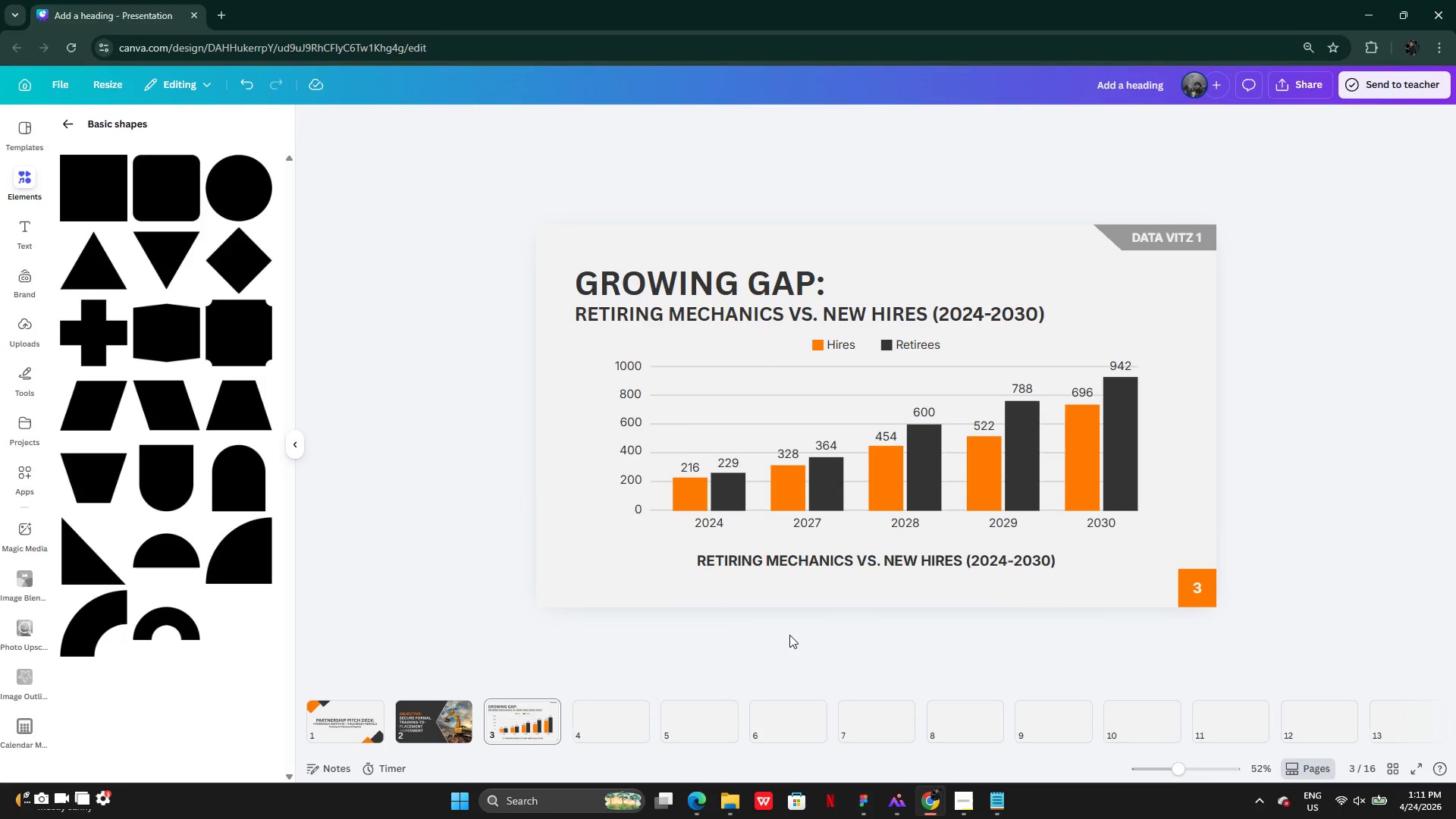 
wait(7.59)
 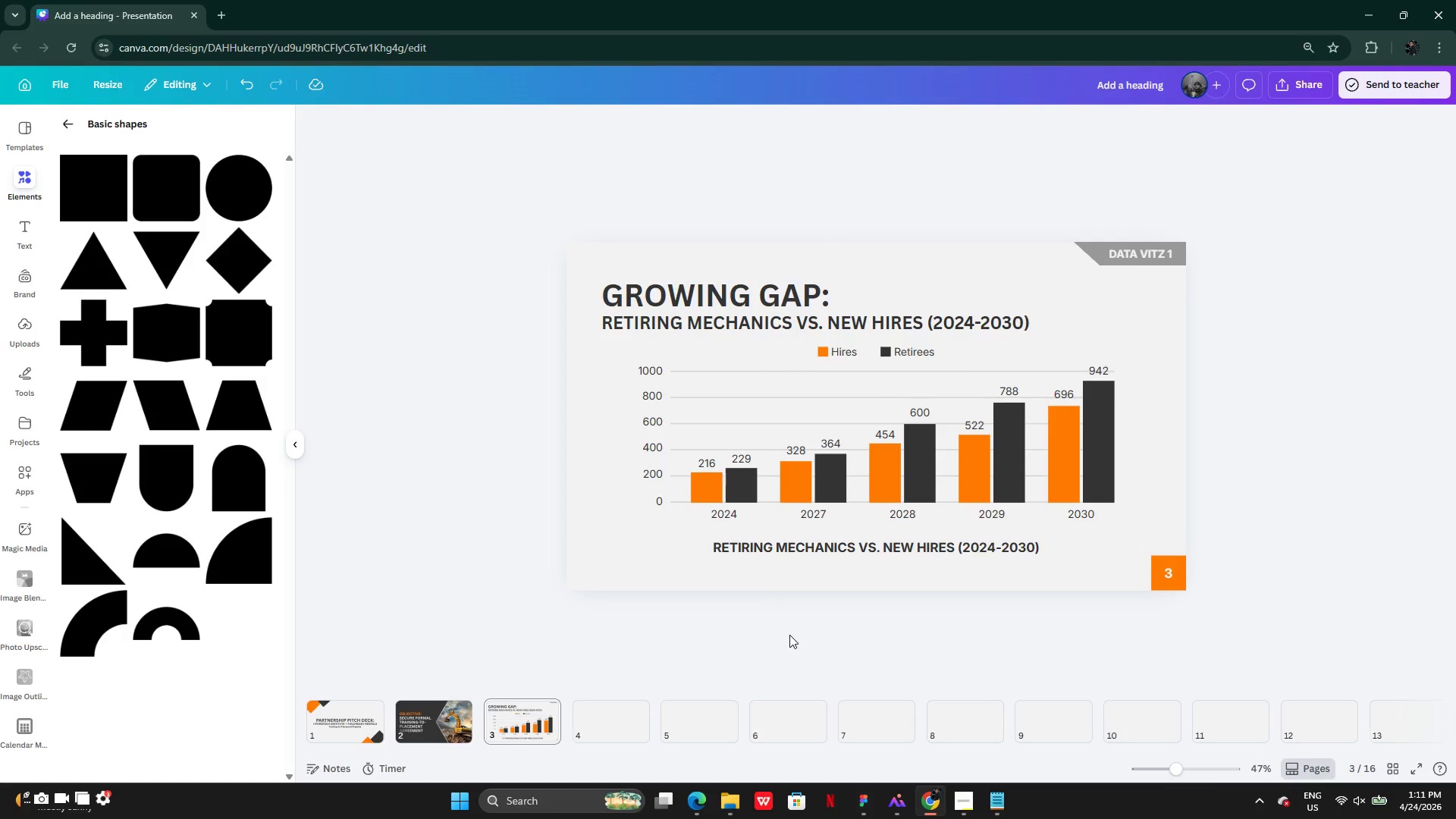 
left_click([622, 288])
 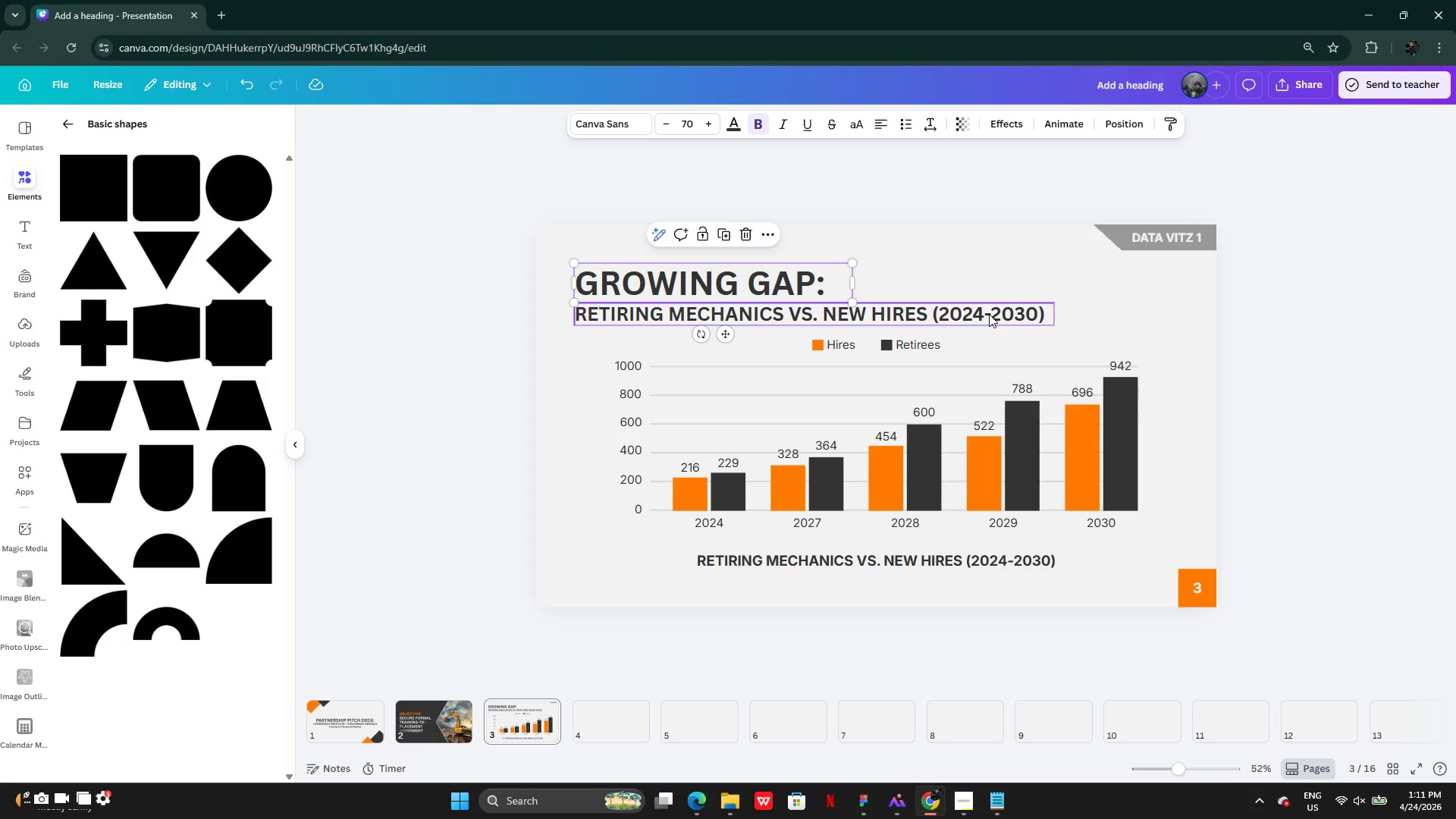 
left_click([1254, 366])
 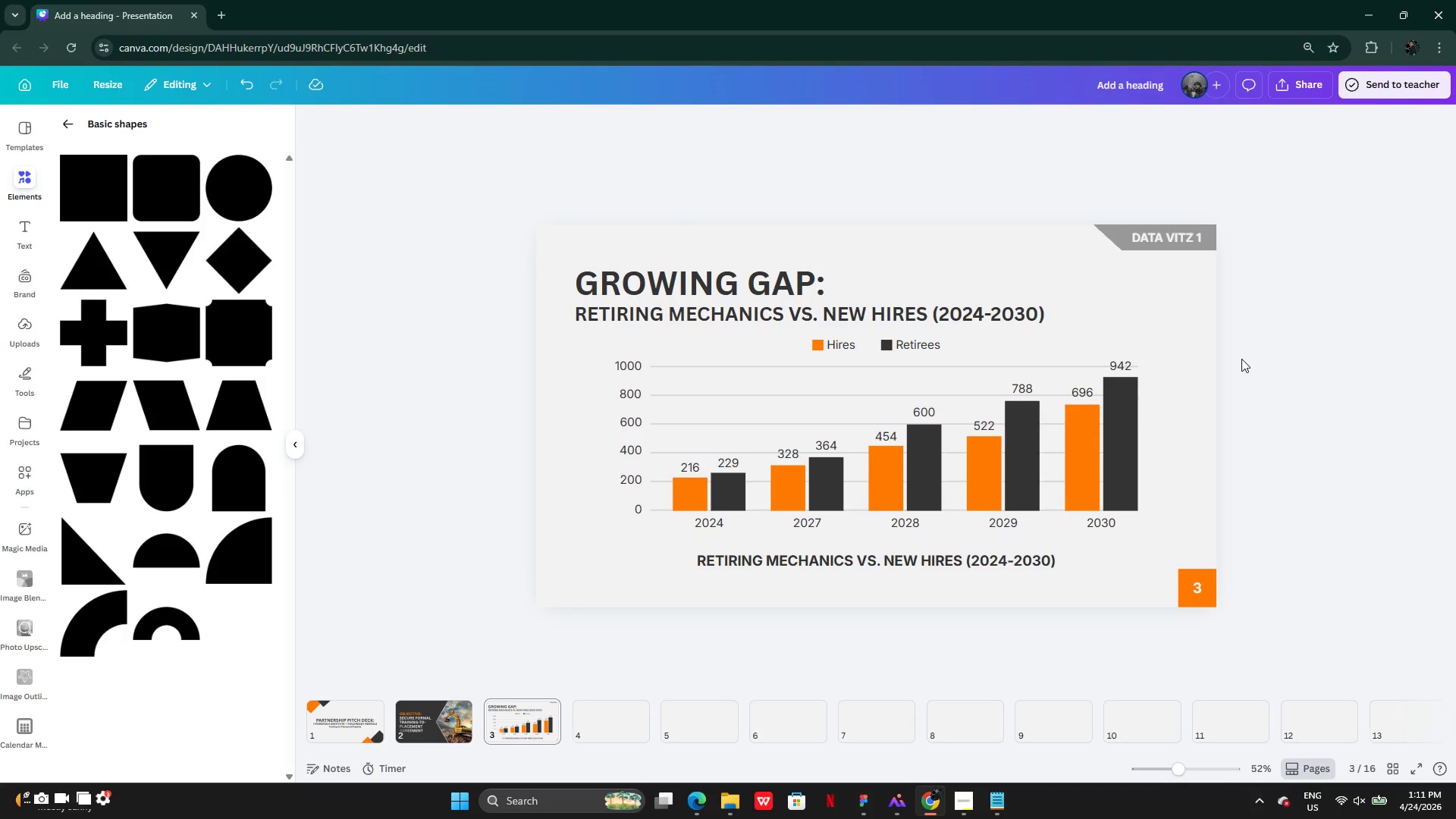 
wait(9.2)
 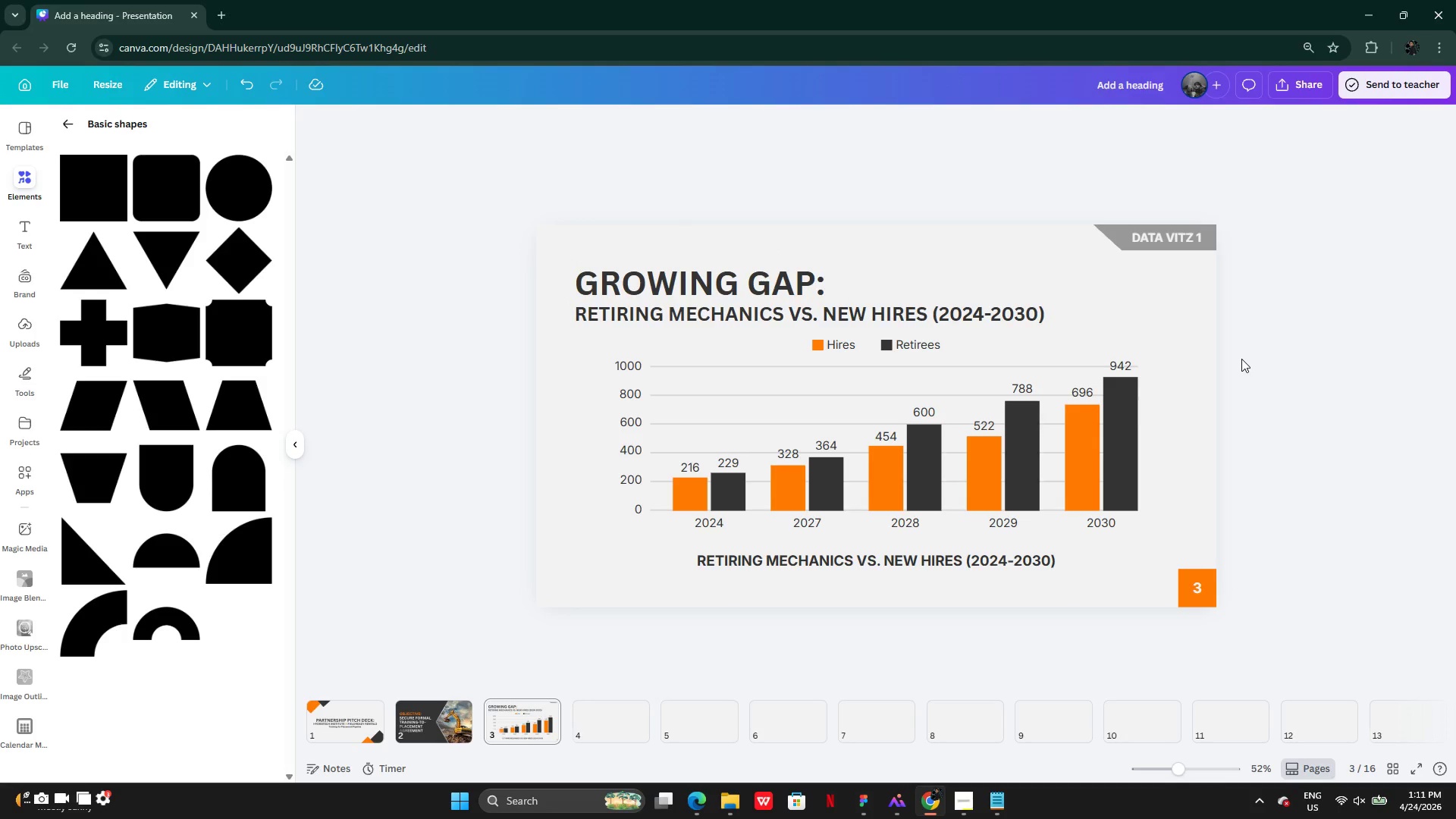 
hold_key(key=ShiftLeft, duration=0.45)
 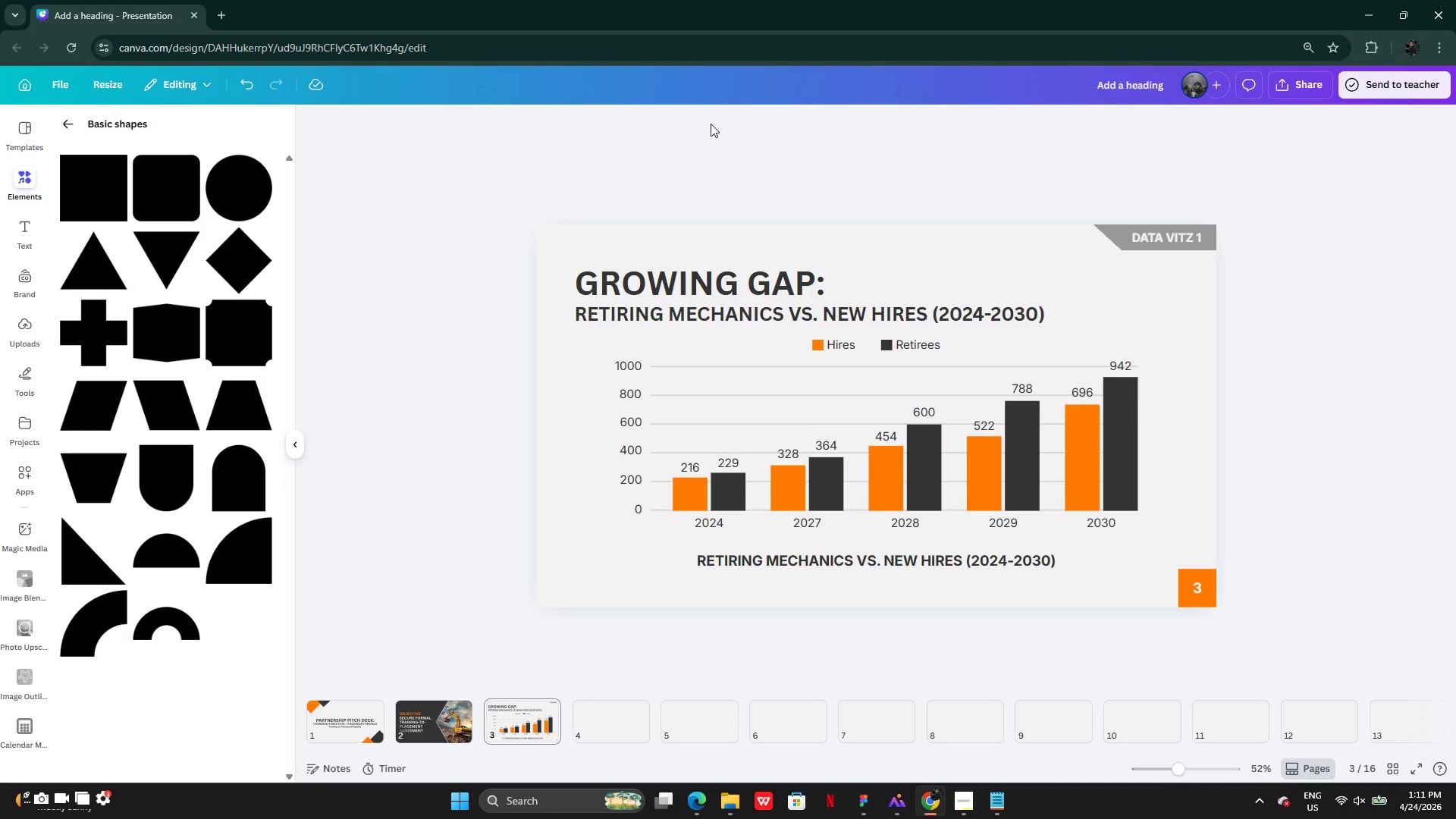 
wait(6.08)
 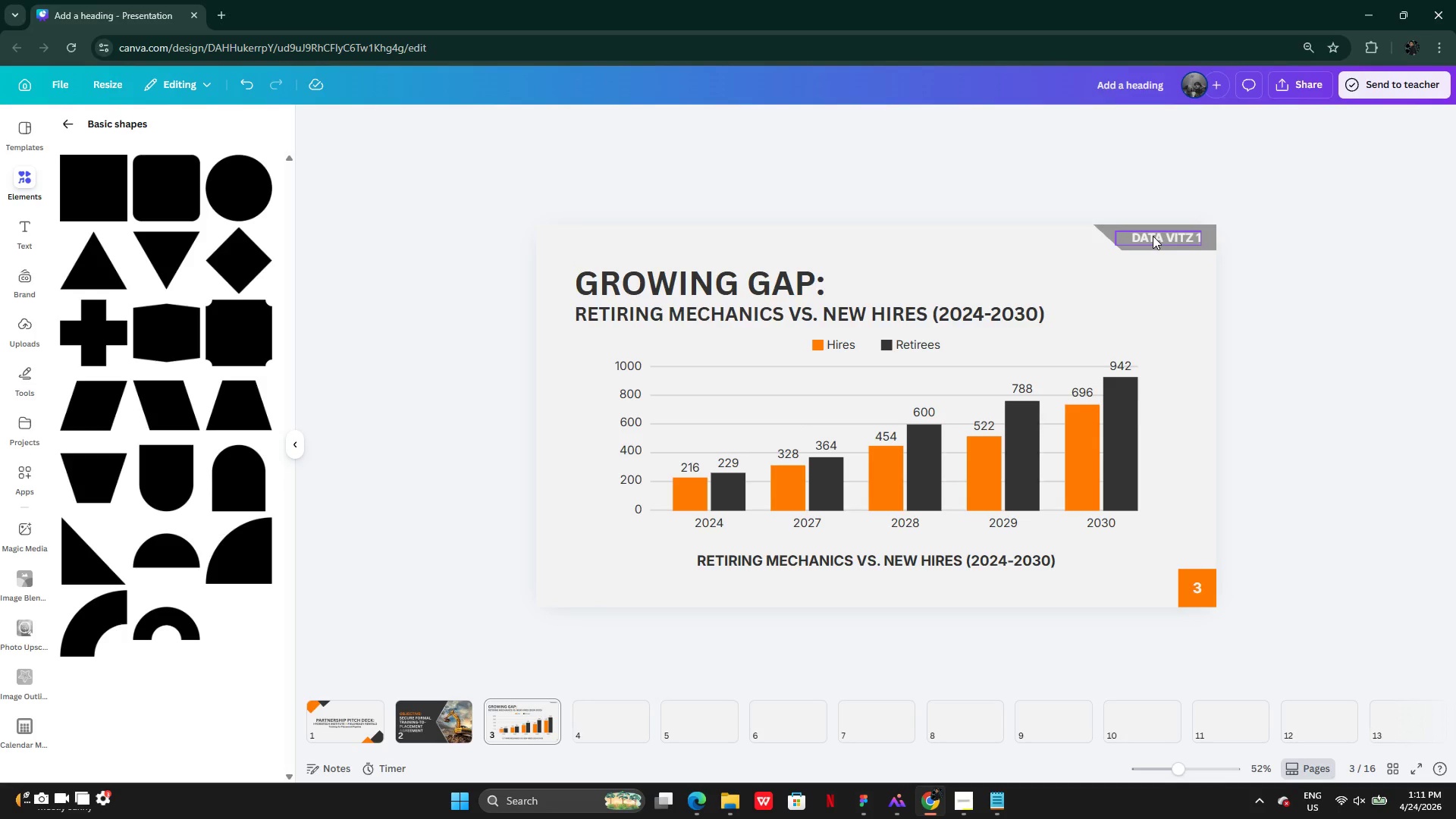 
left_click([690, 289])
 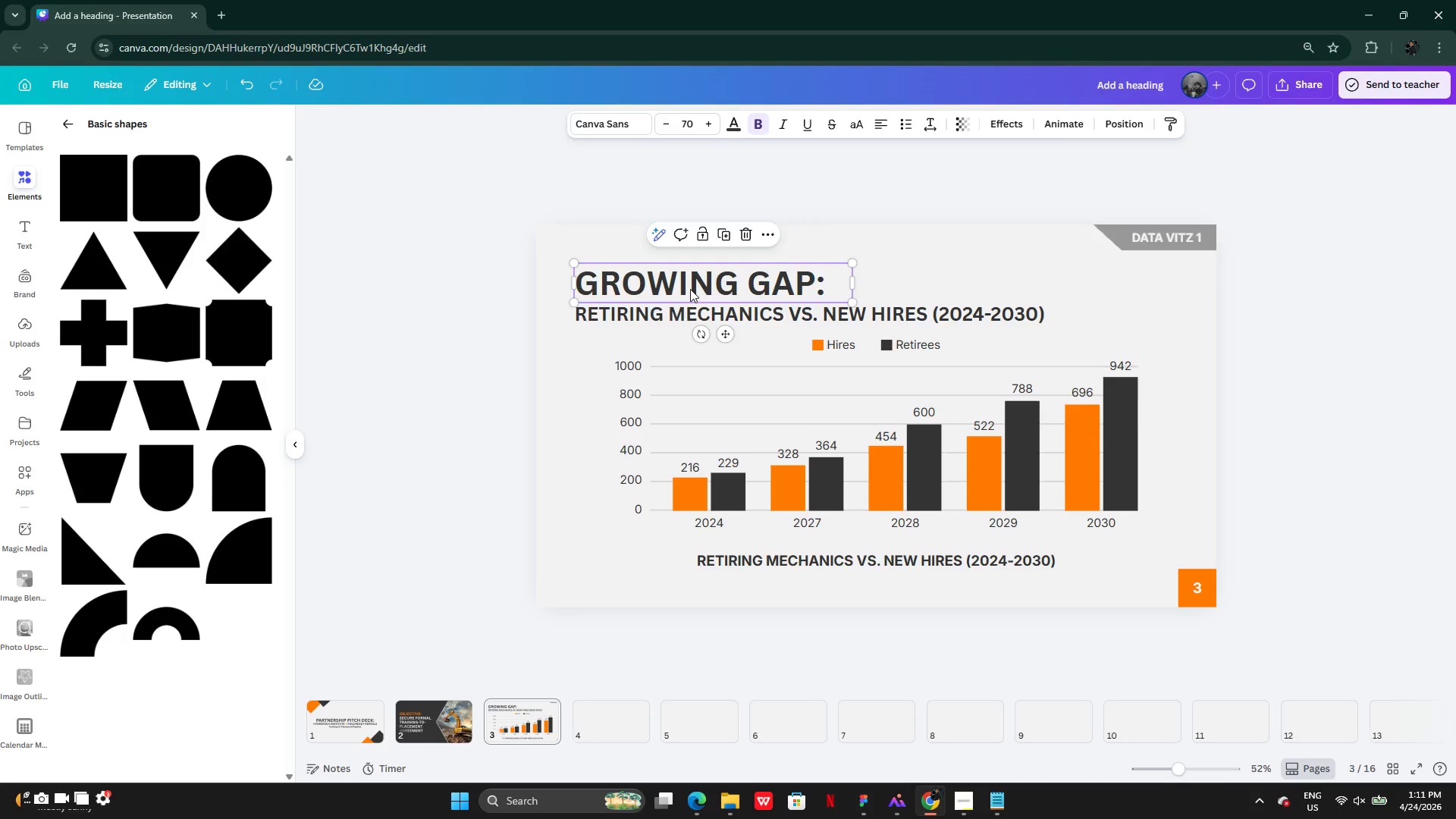 
hold_key(key=ShiftLeft, duration=2.56)
 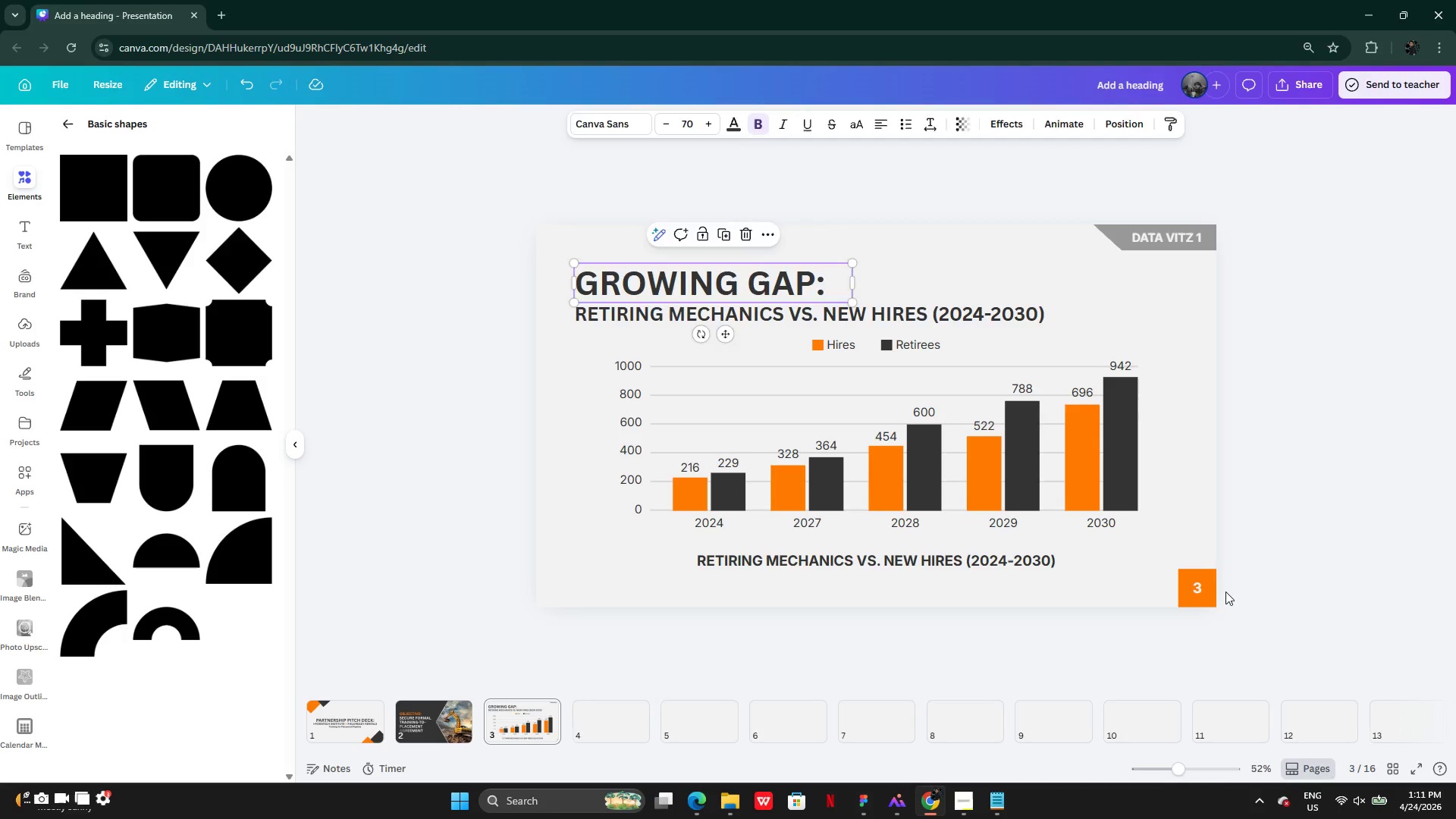 
left_click([1225, 592])
 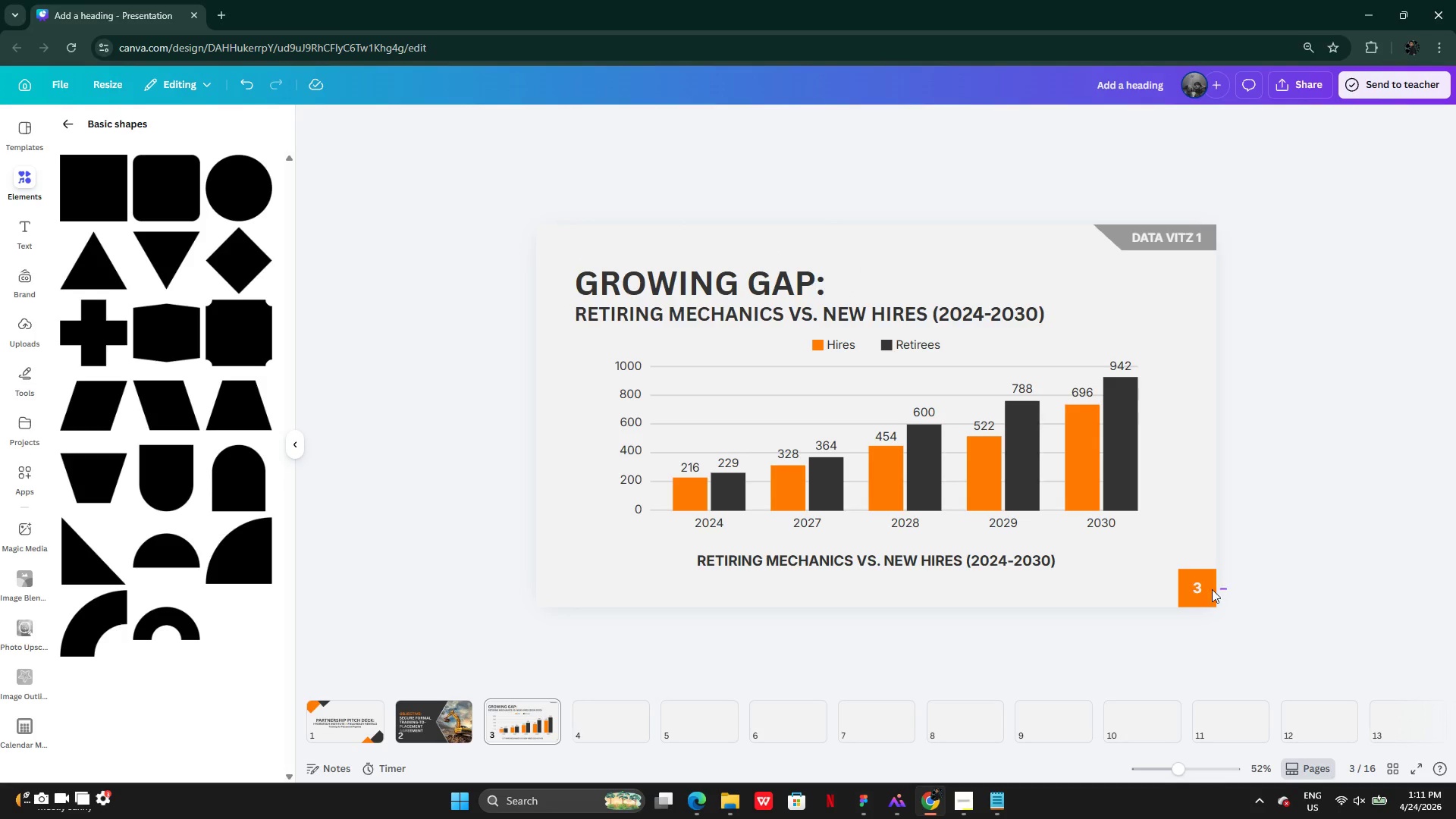 
left_click_drag(start_coordinate=[1227, 589], to_coordinate=[1182, 589])
 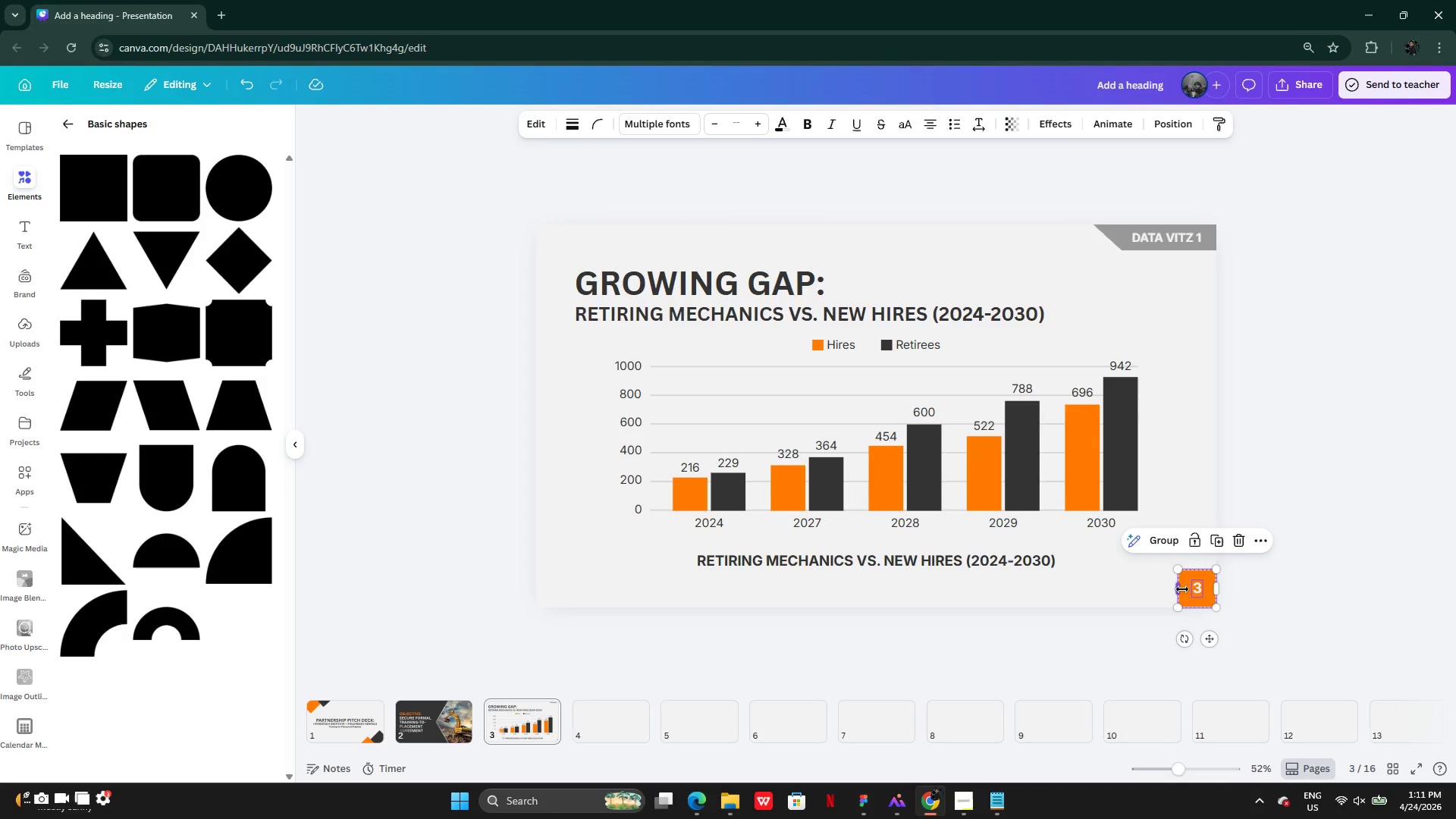 
key(Control+G)
 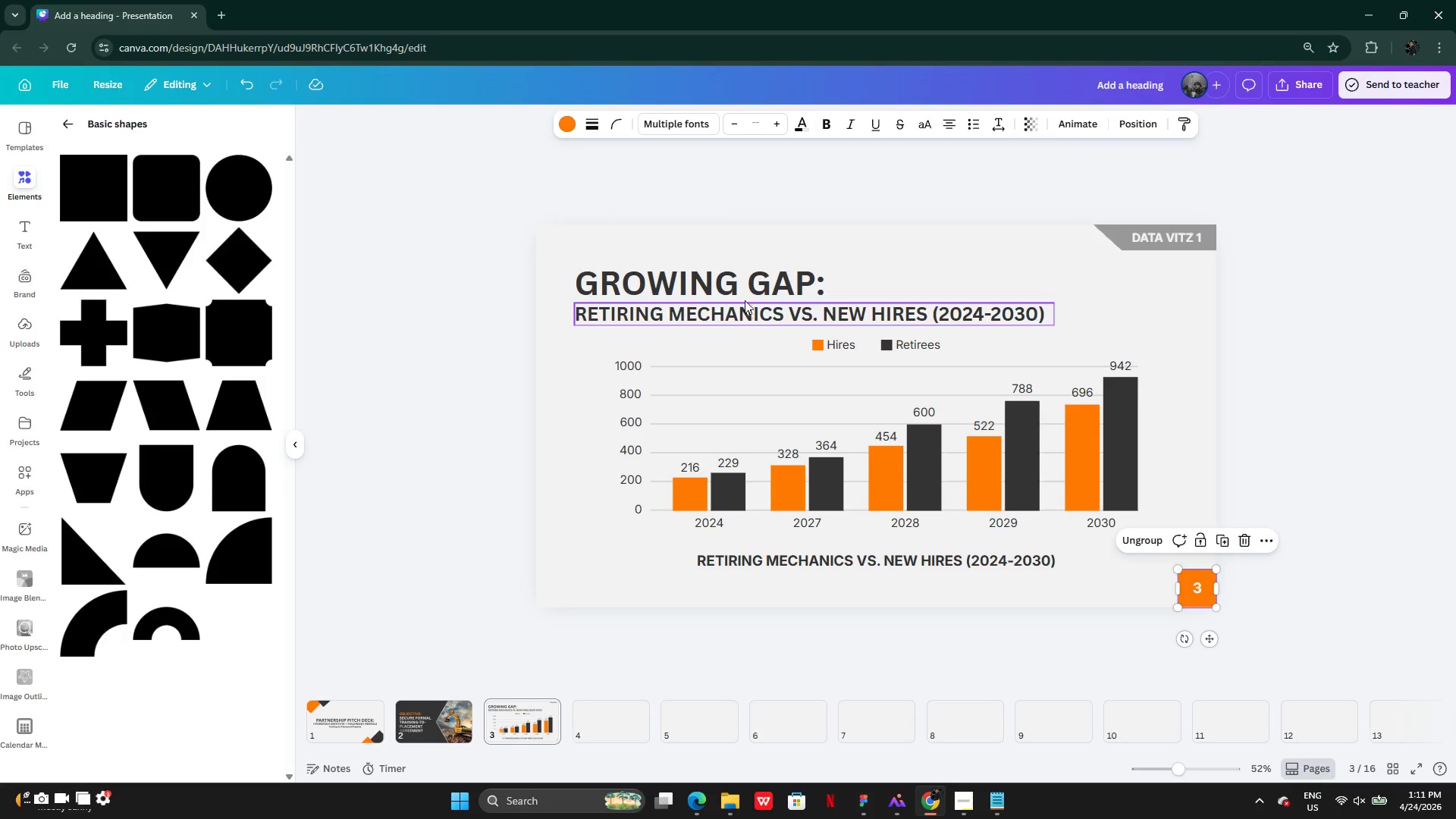 
hold_key(key=ShiftLeft, duration=0.81)
left_click([746, 283])
 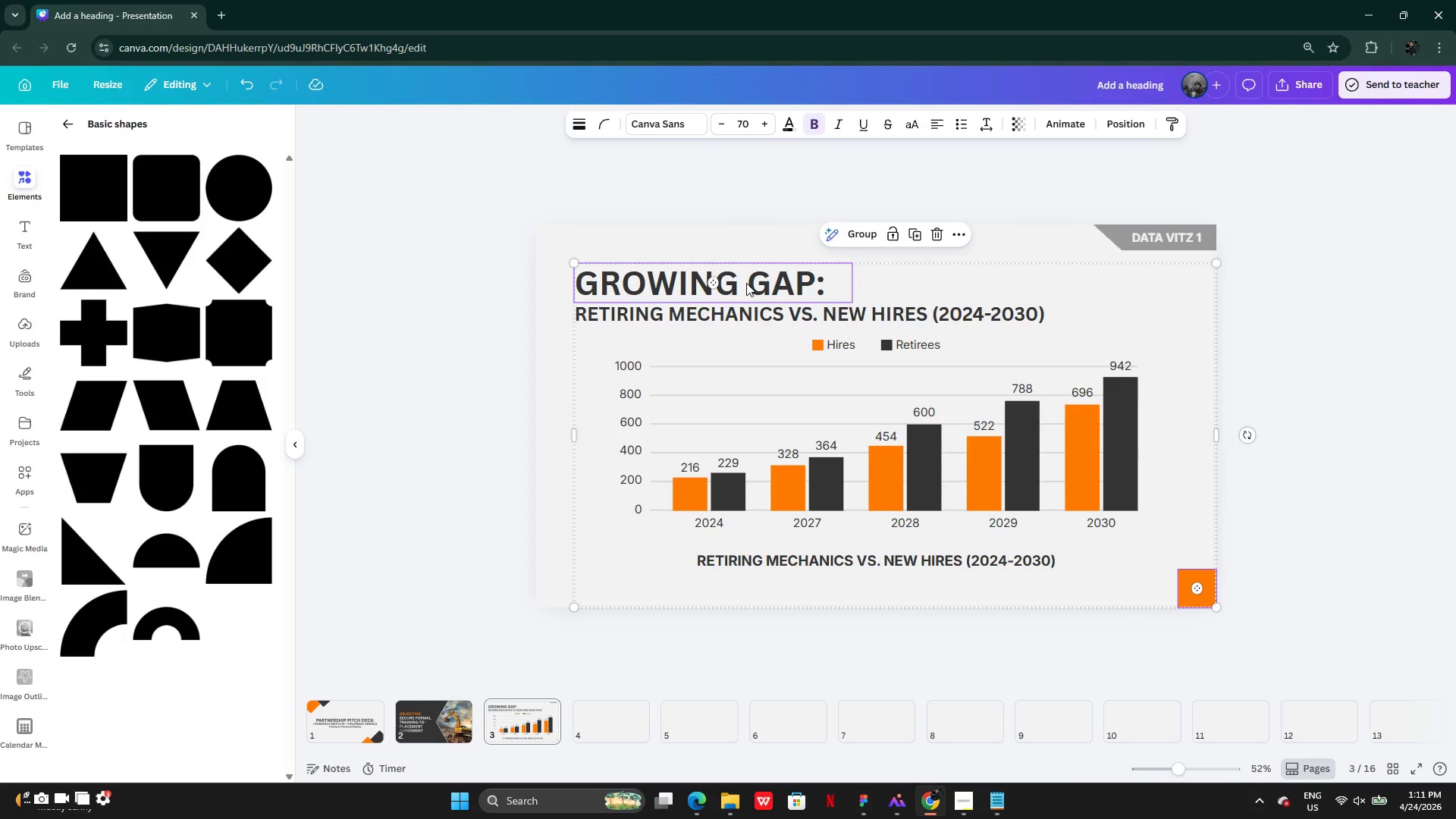 
key(Control+C)
 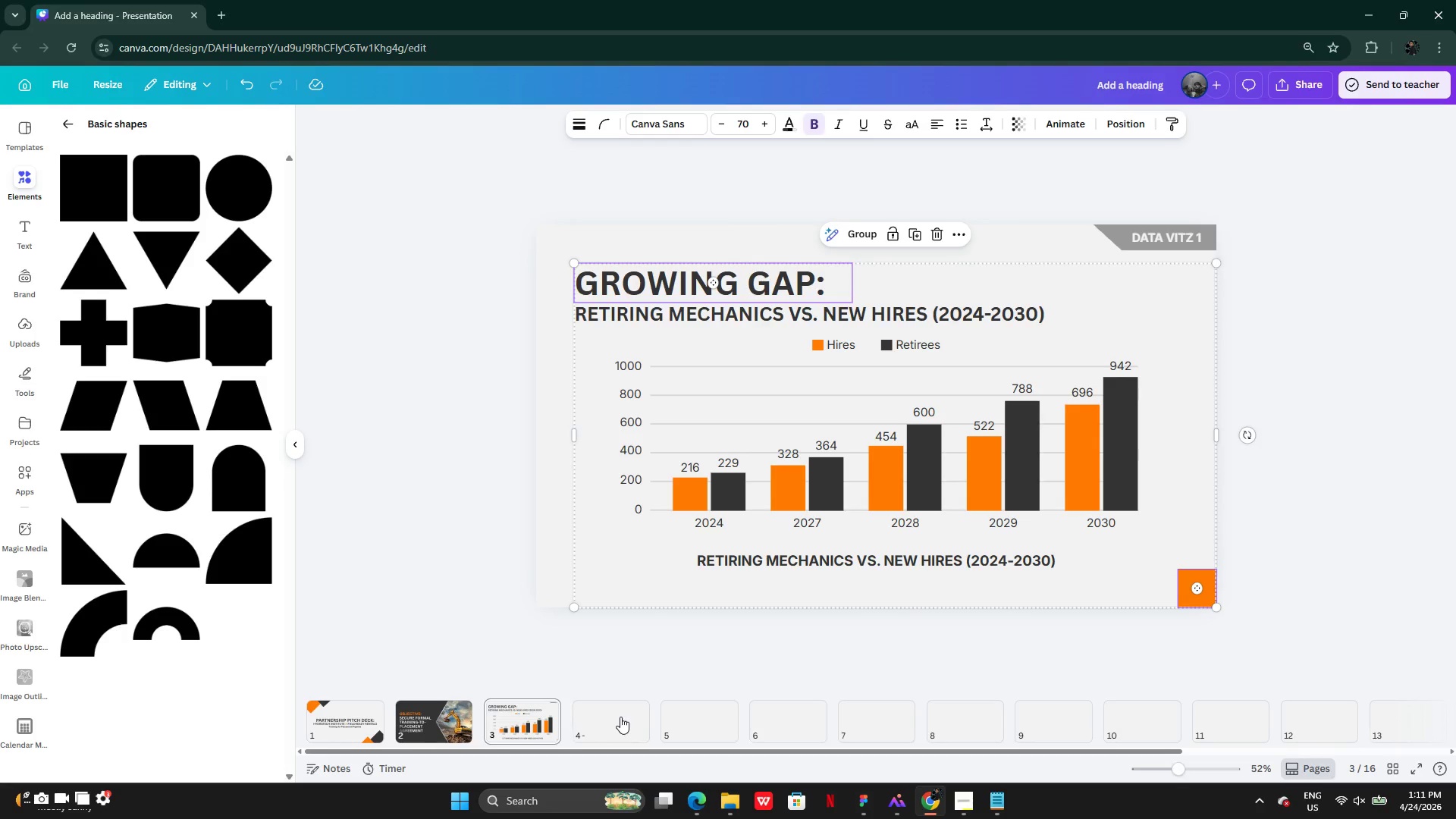 
key(Control+V)
 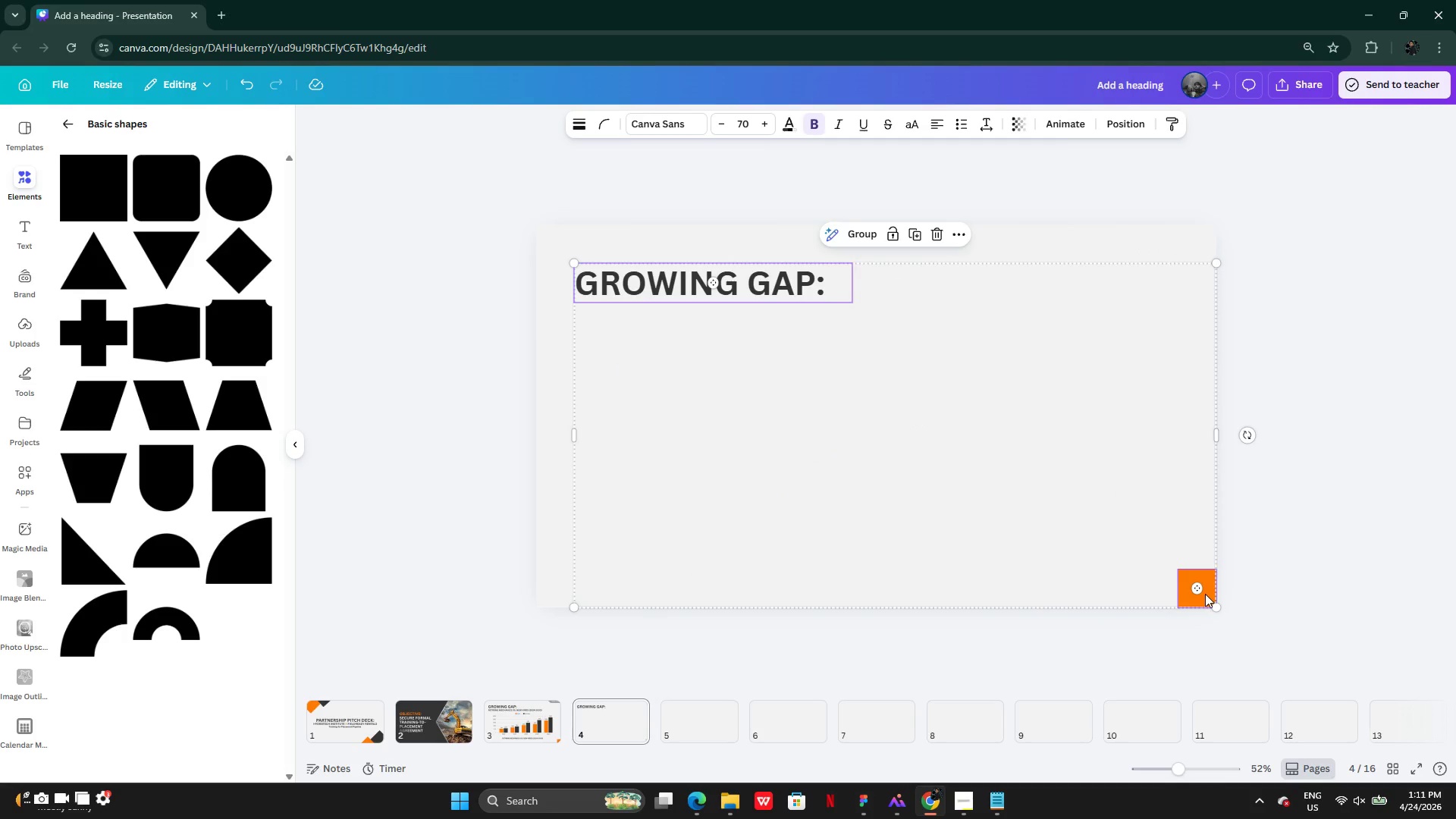 
left_click([1202, 598])
 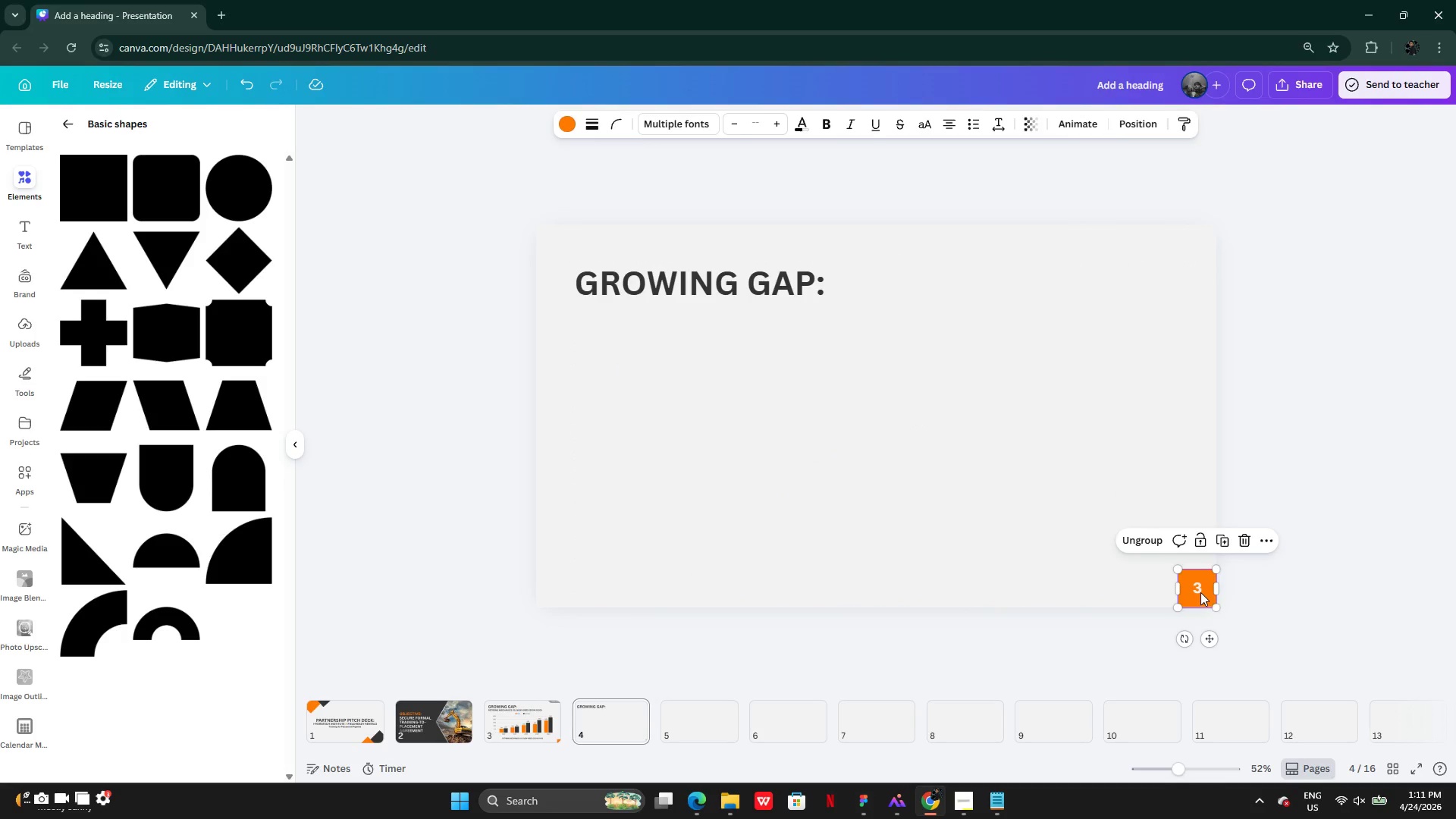 
double_click([1200, 592])
 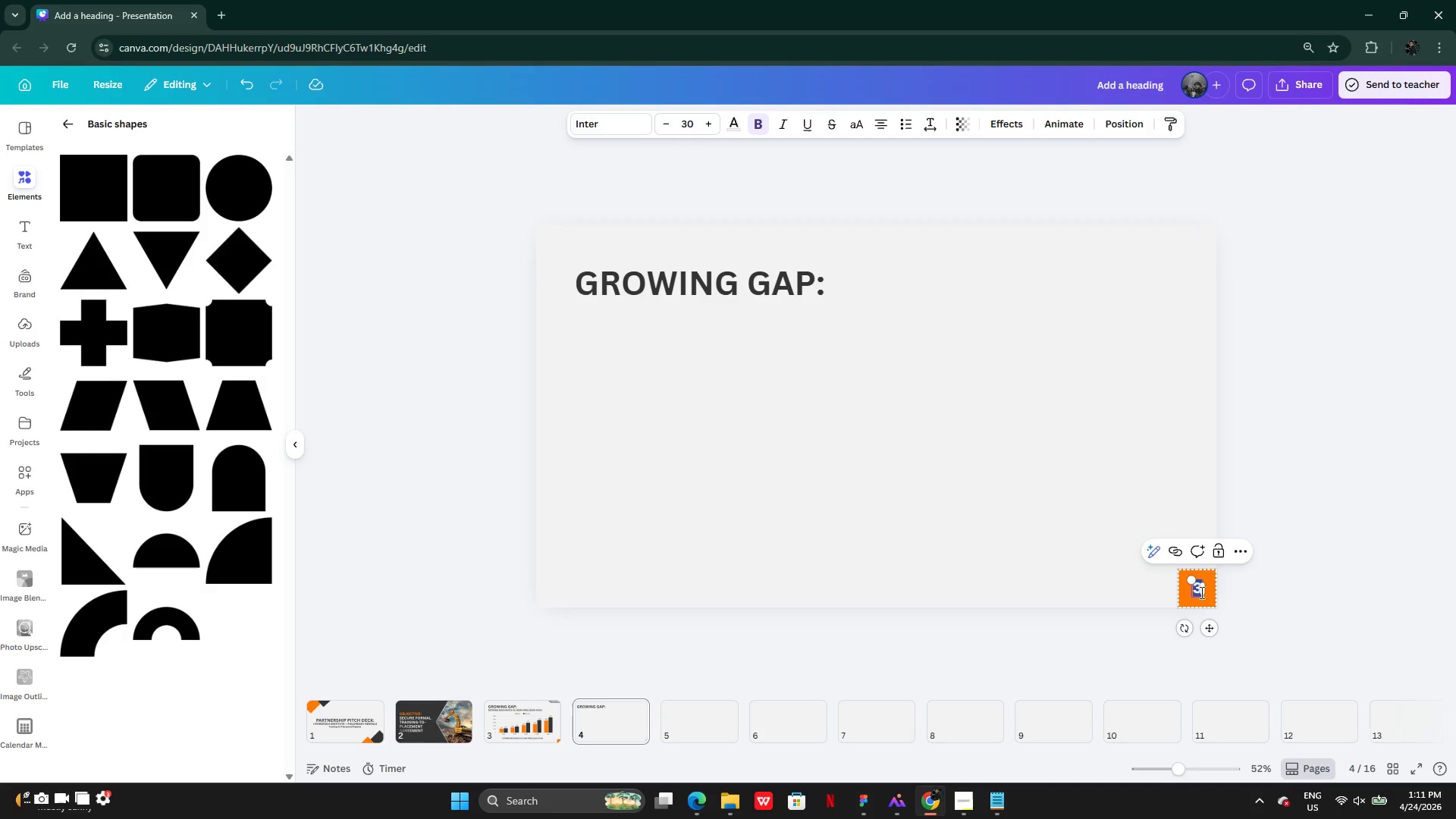 
double_click([1200, 592])
 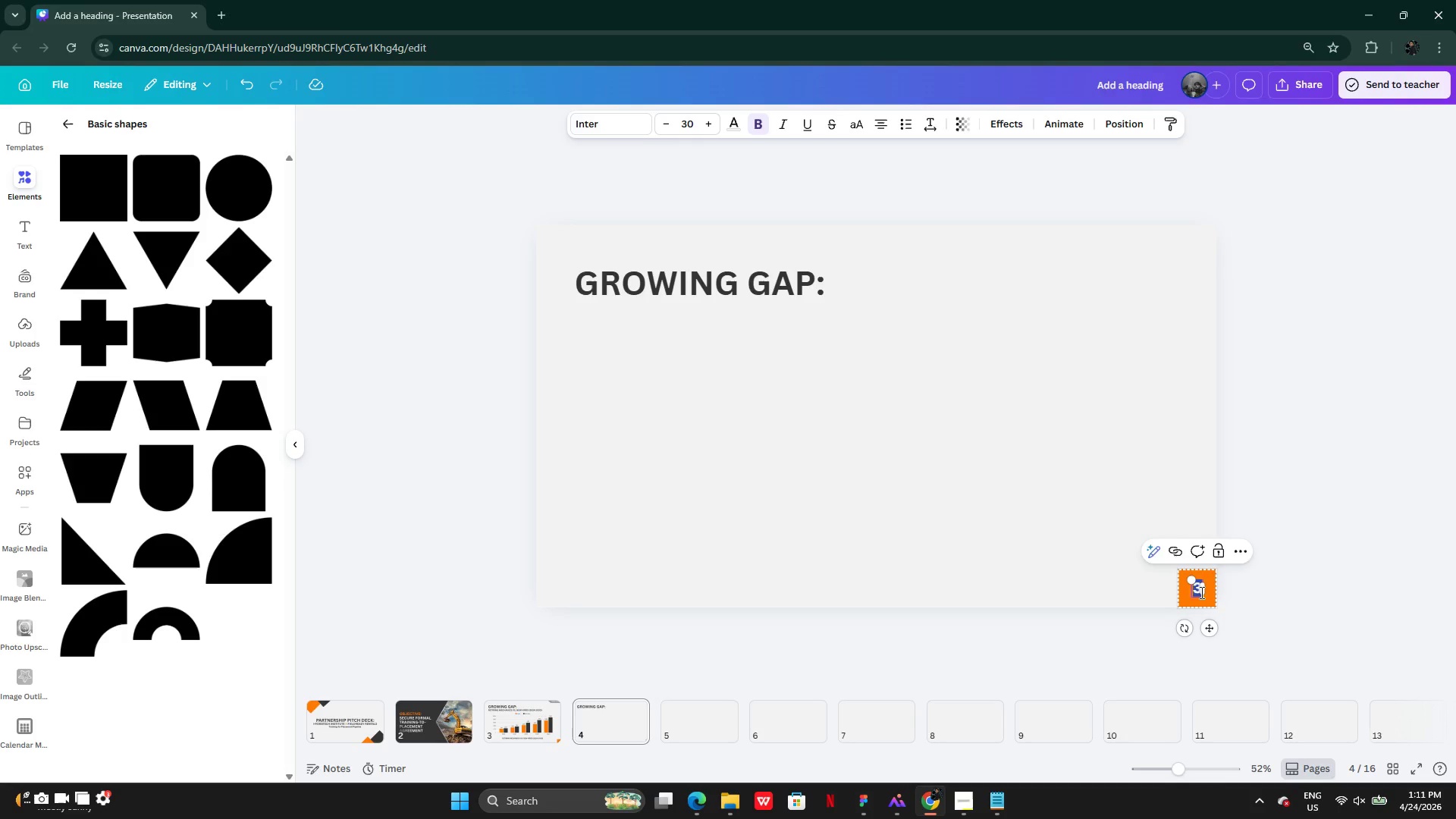 
key(4)
 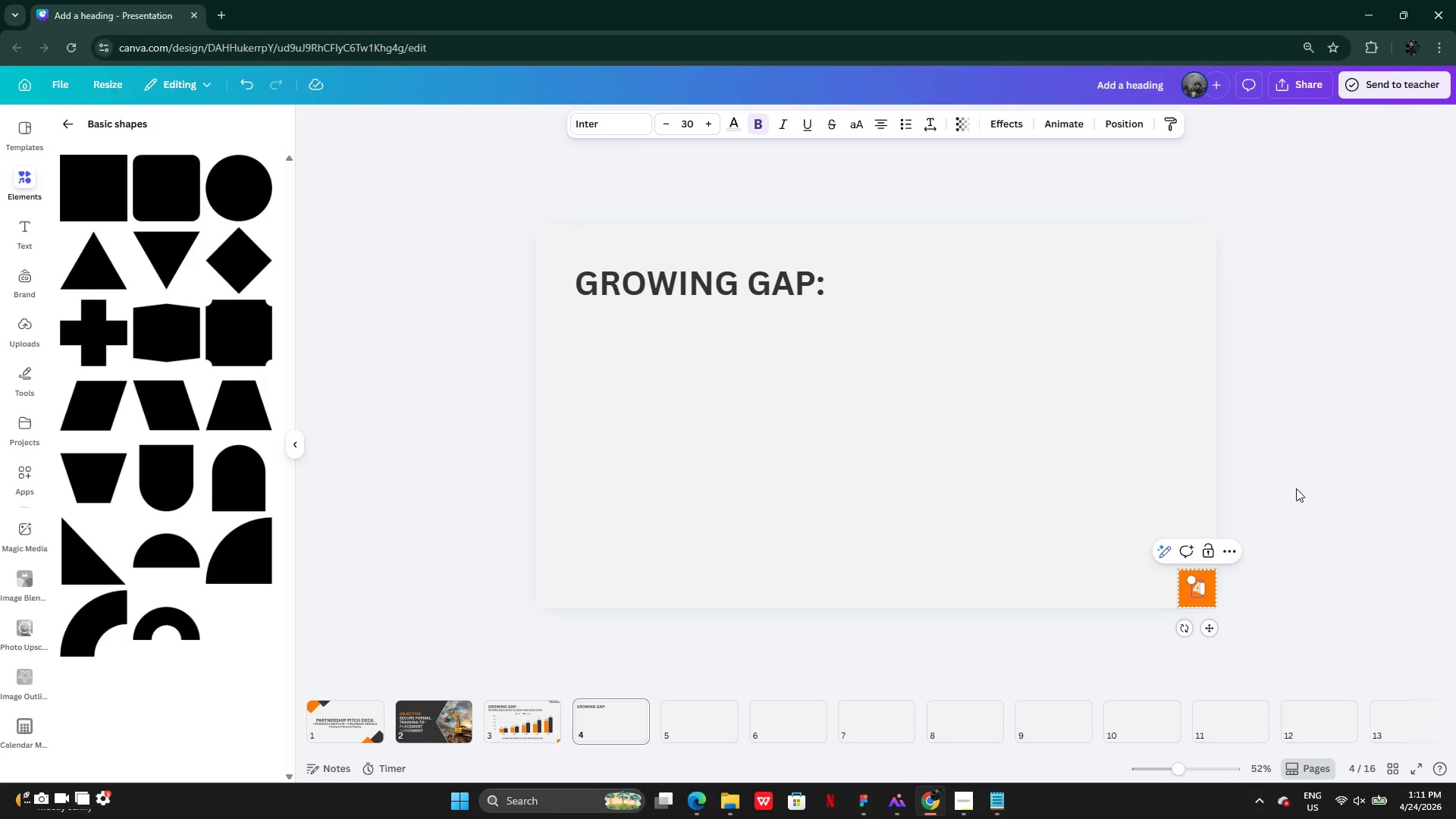 
left_click([1303, 453])
 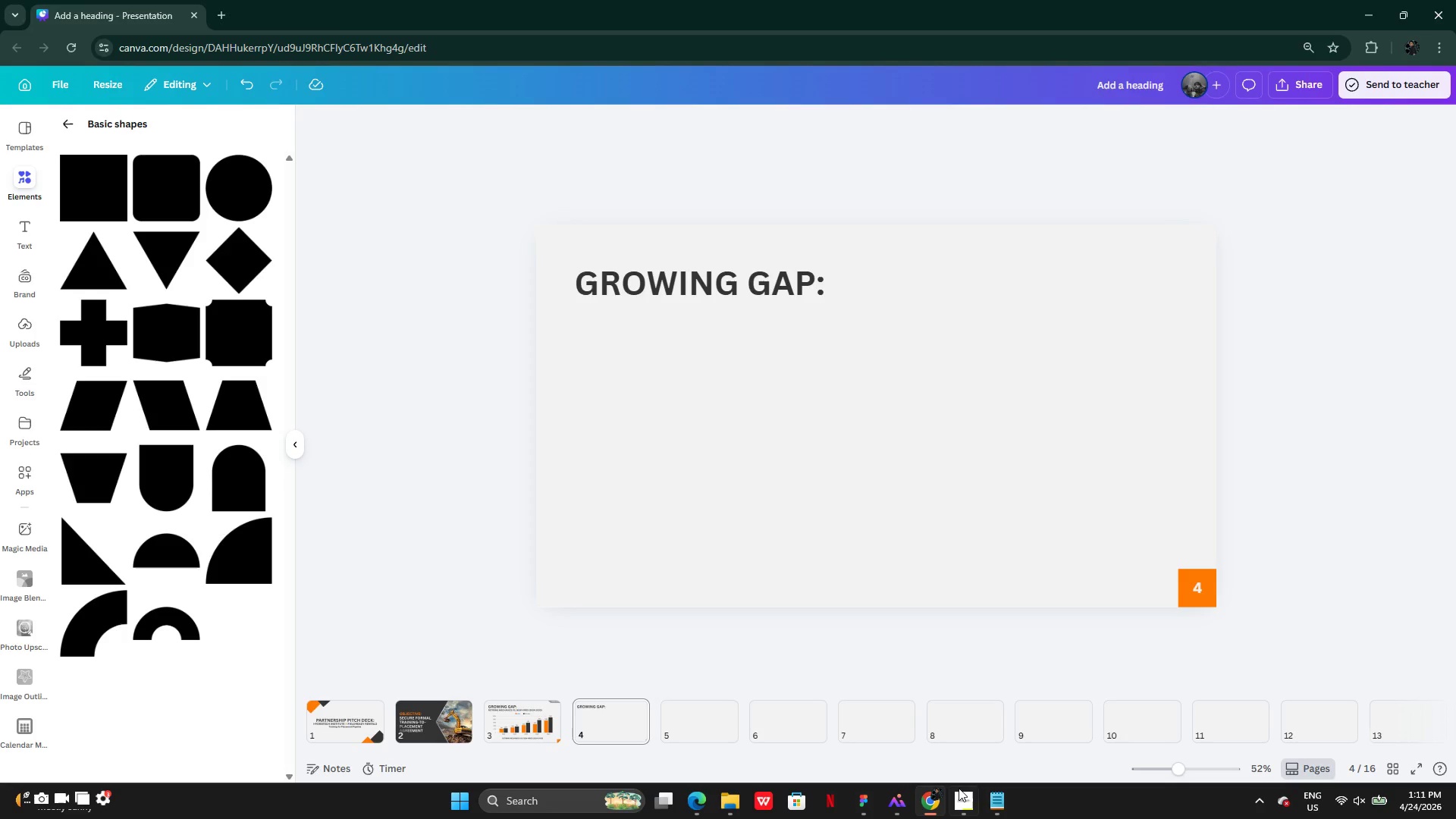 
left_click([987, 800])
 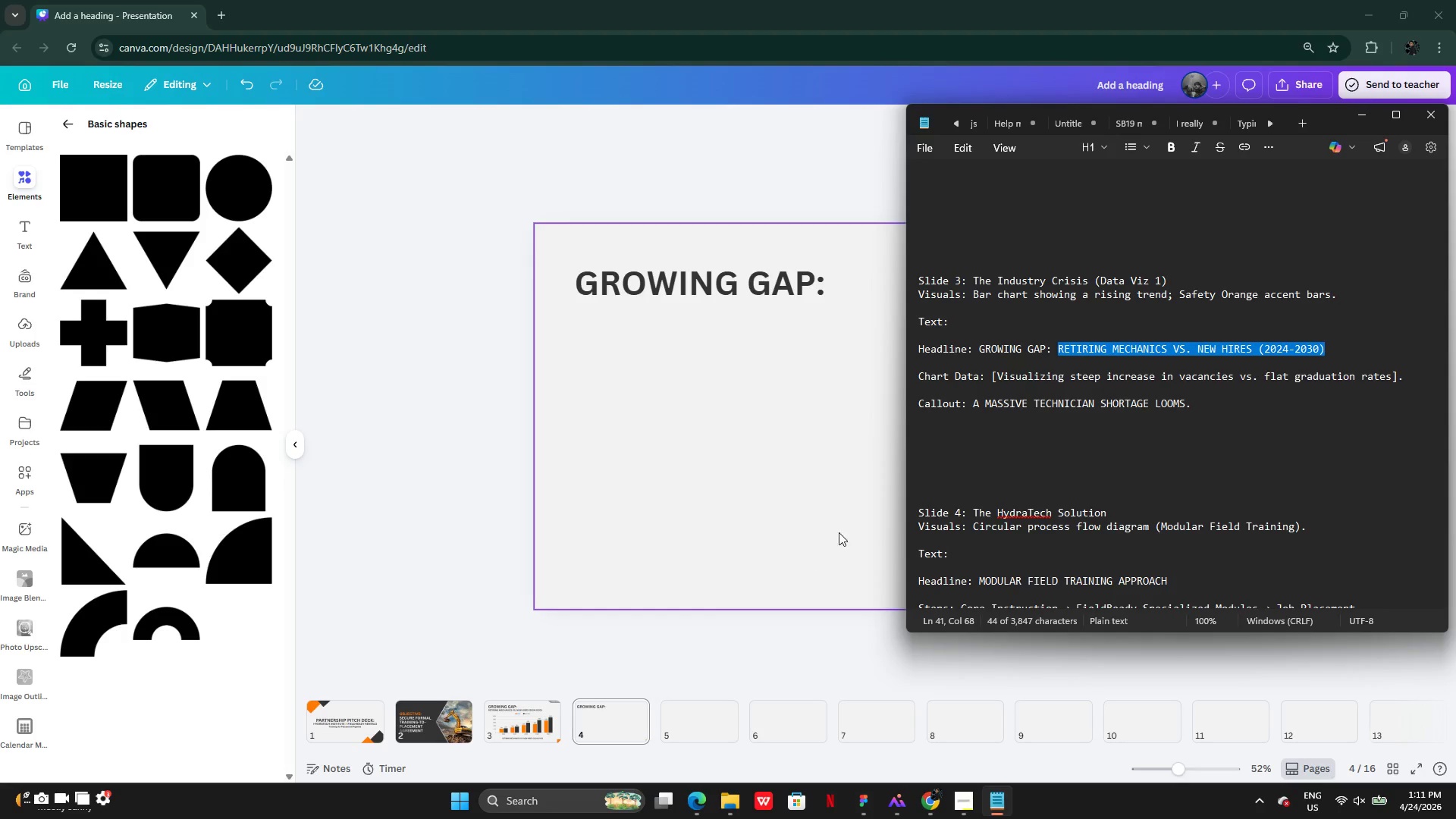 
scroll: coordinate [1010, 469], scroll_direction: down, amount: 3.0
 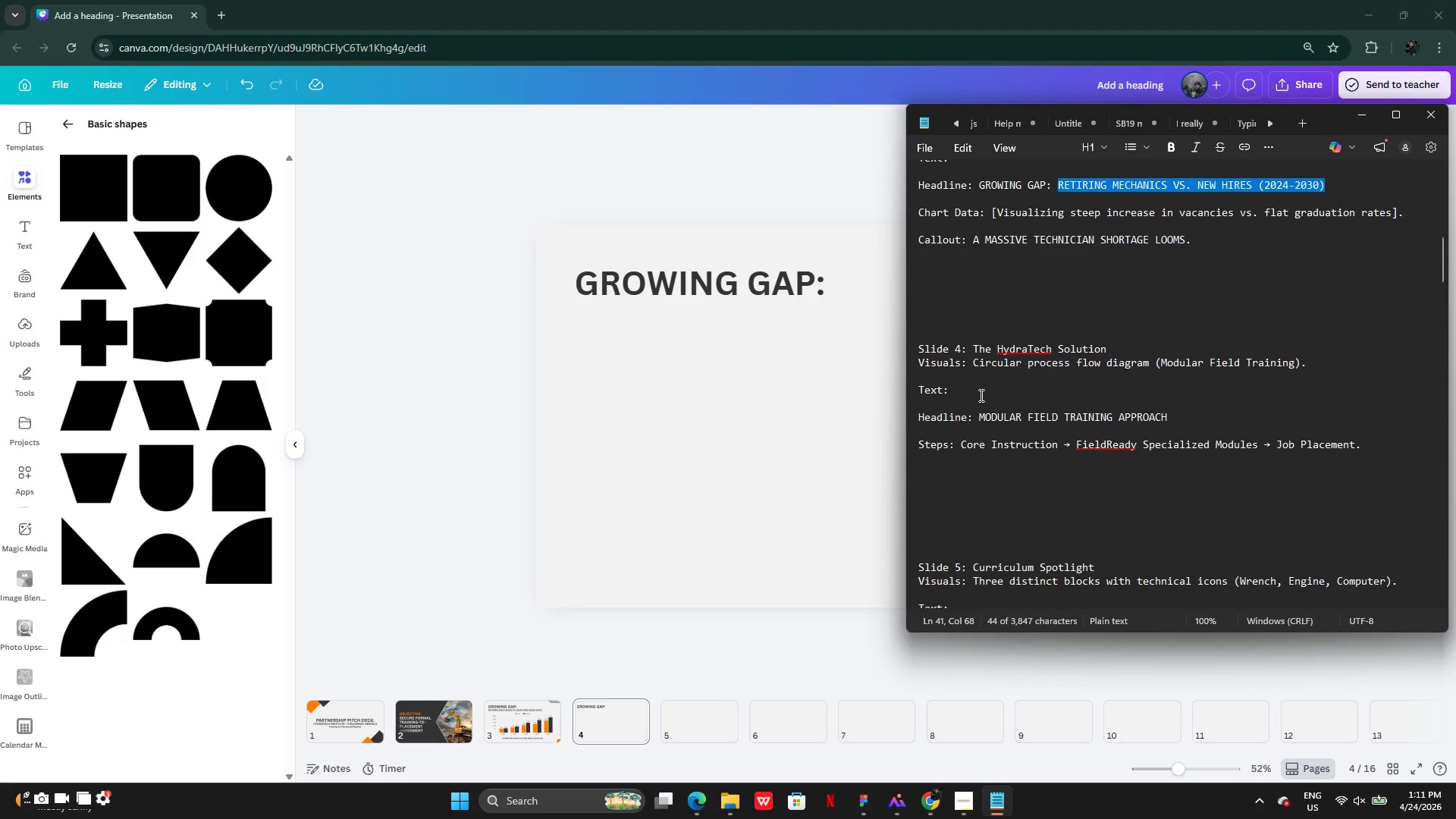 
left_click([981, 420])
 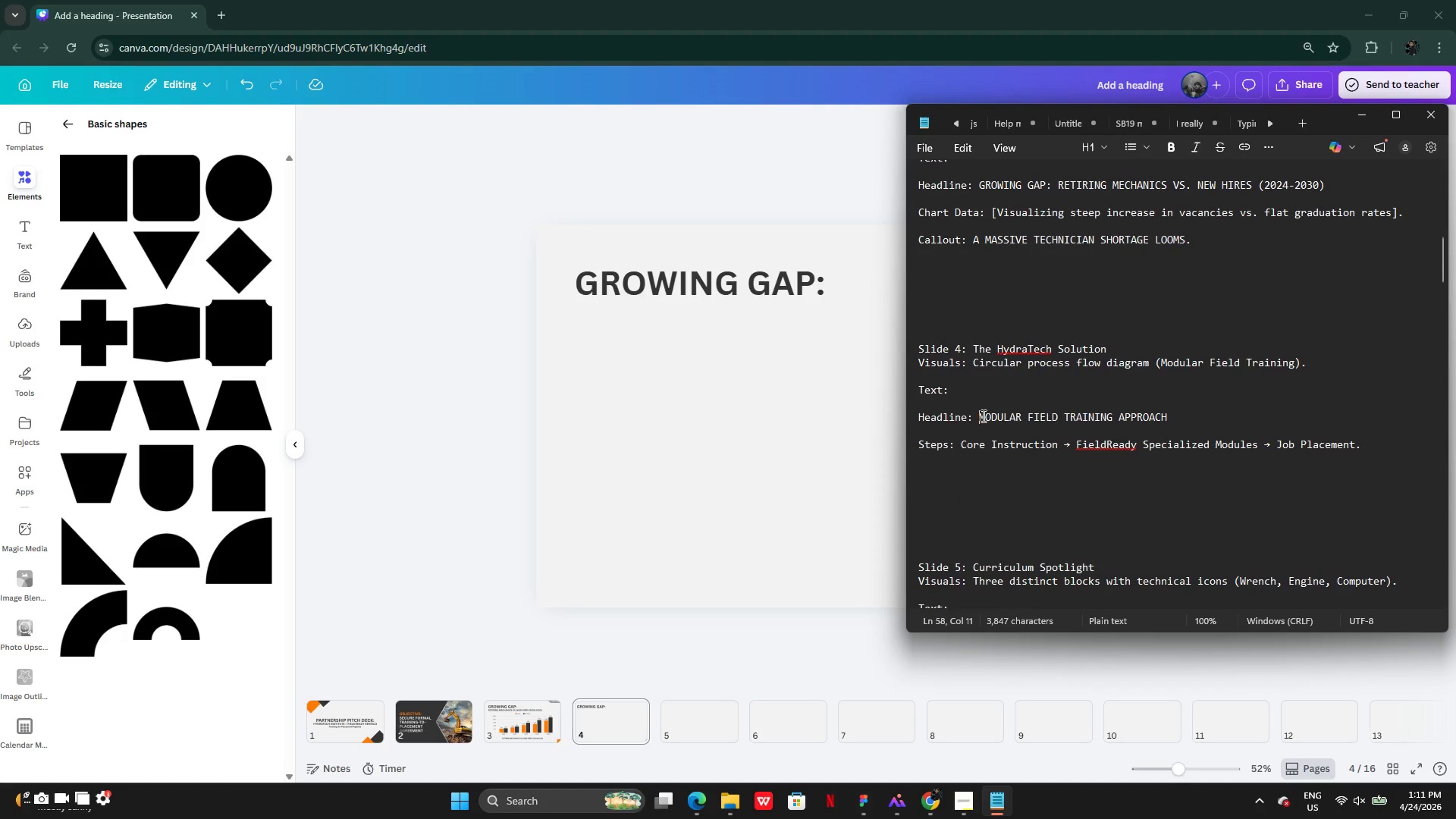 
left_click_drag(start_coordinate=[979, 416], to_coordinate=[1168, 415])
 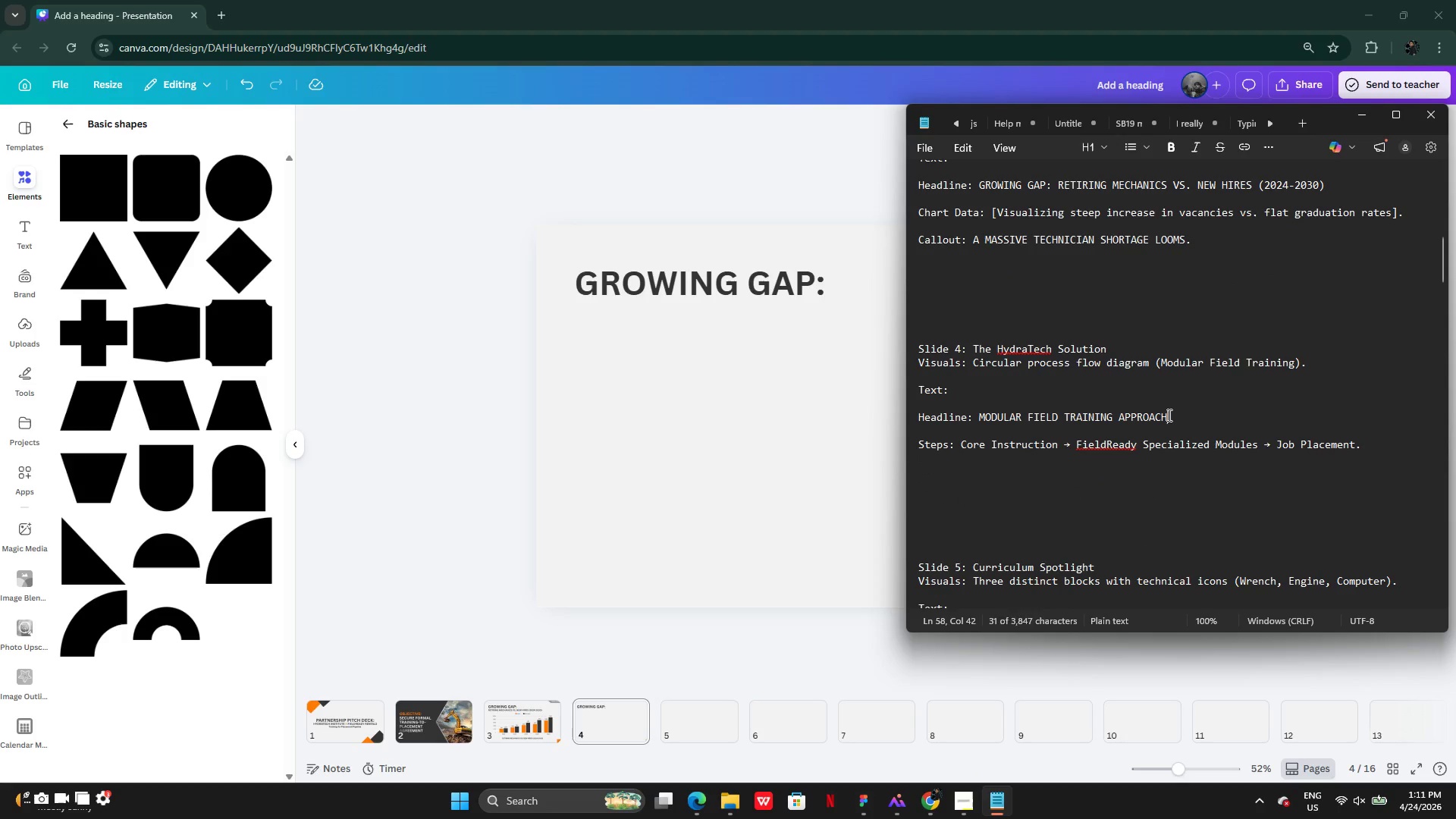 
left_click([1168, 415])
 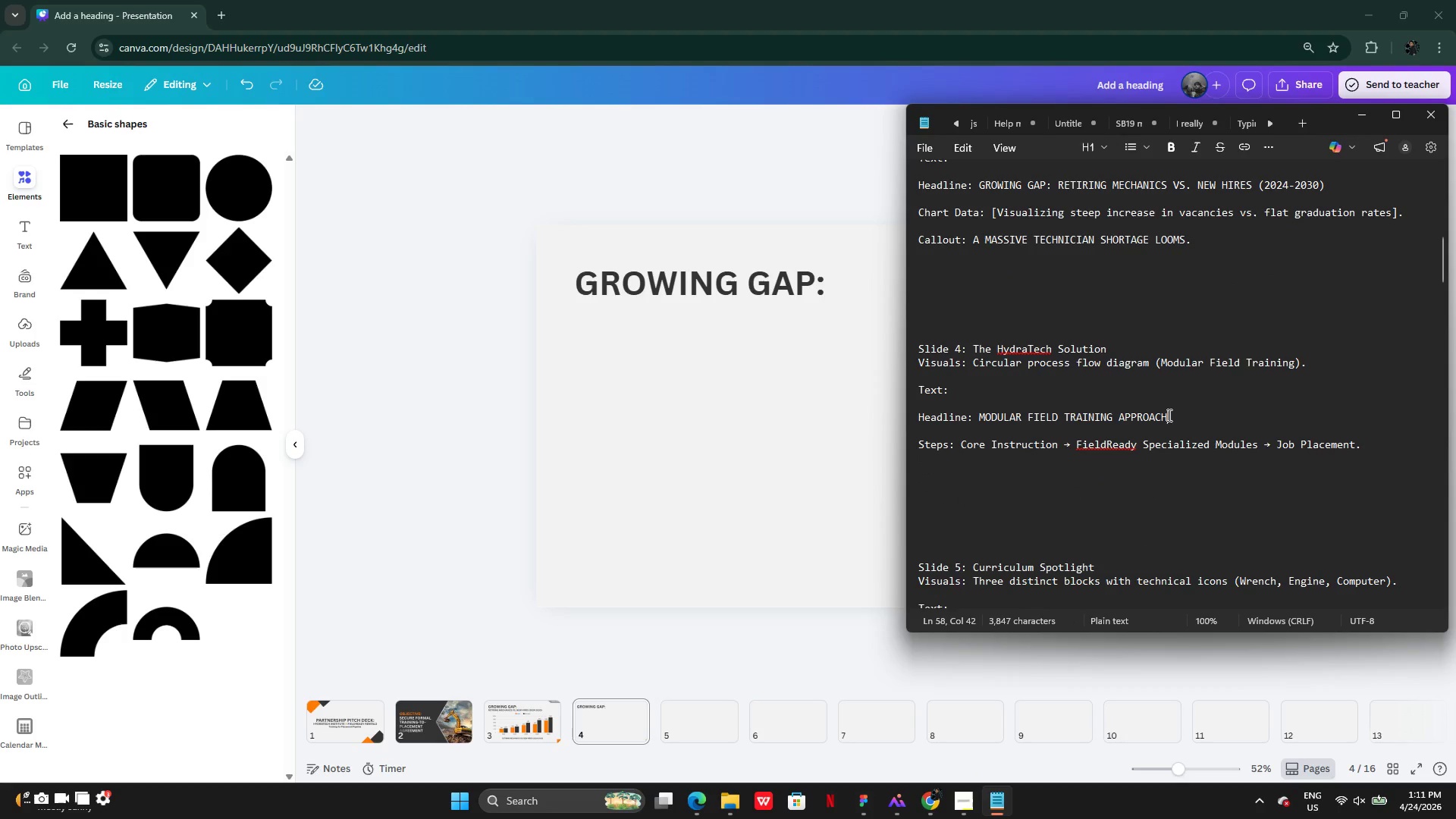 
key(Control+C)
 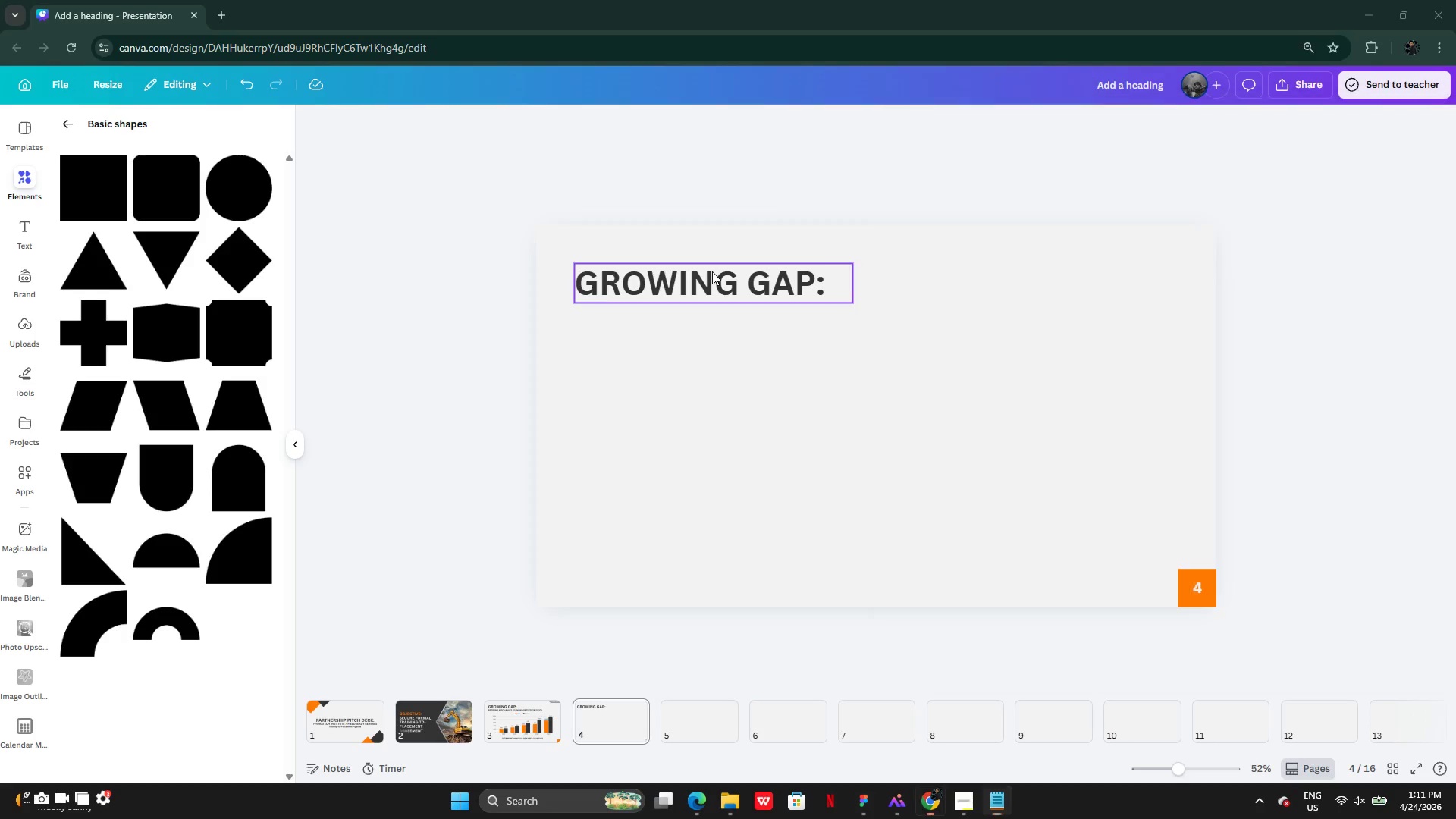 
double_click([712, 271])
 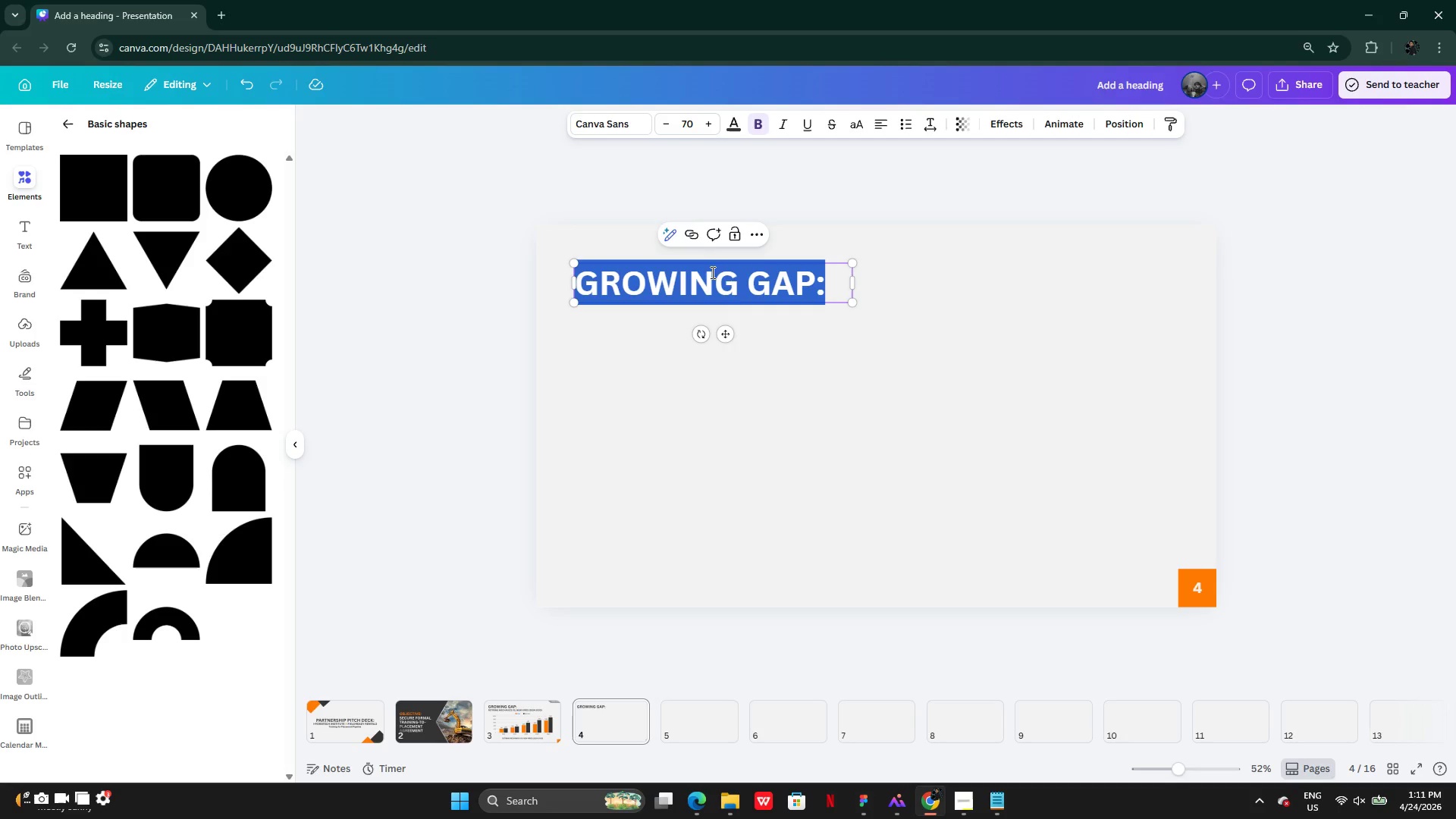 
key(Control+V)
 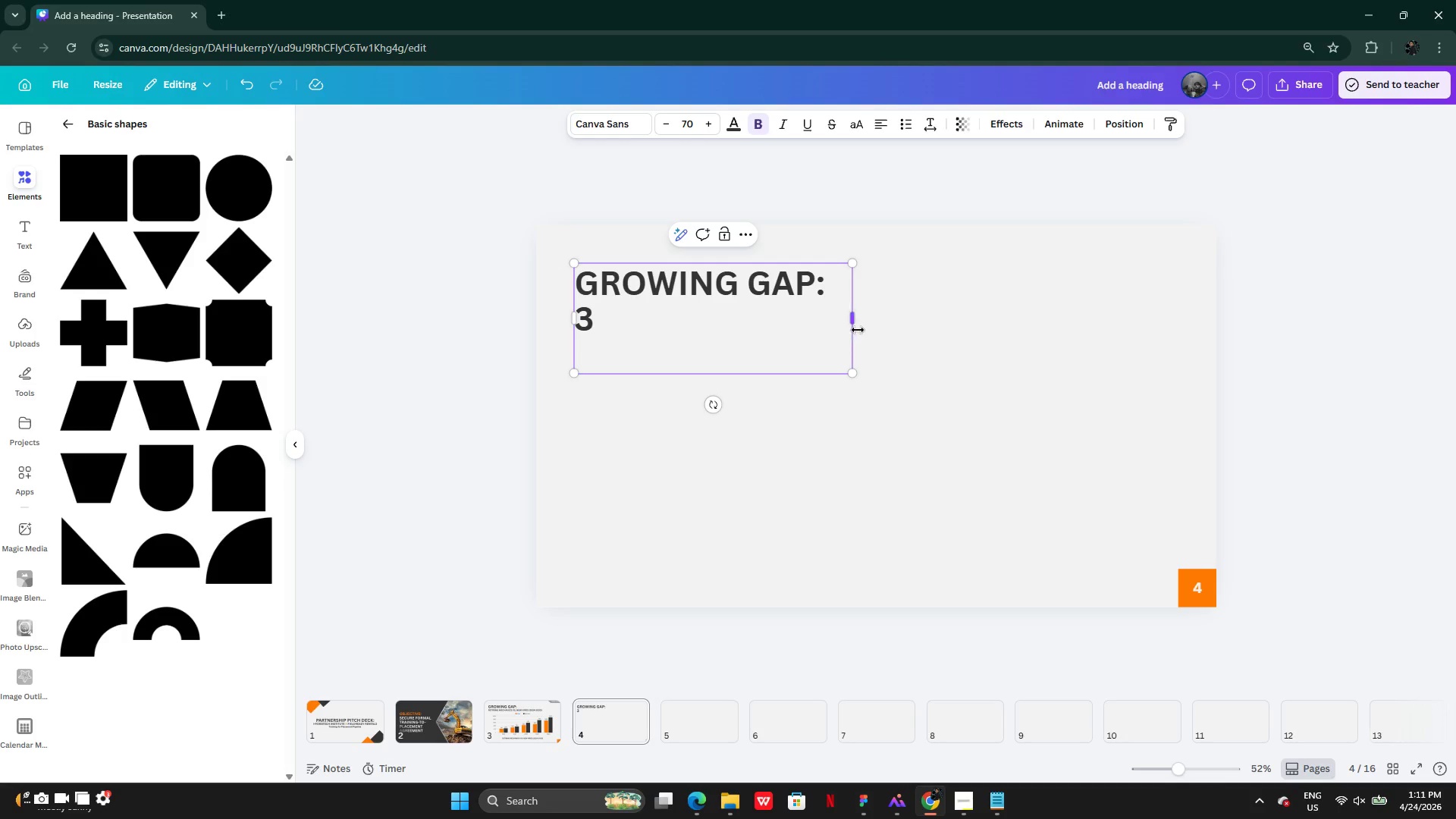 
left_click_drag(start_coordinate=[858, 329], to_coordinate=[945, 304])
 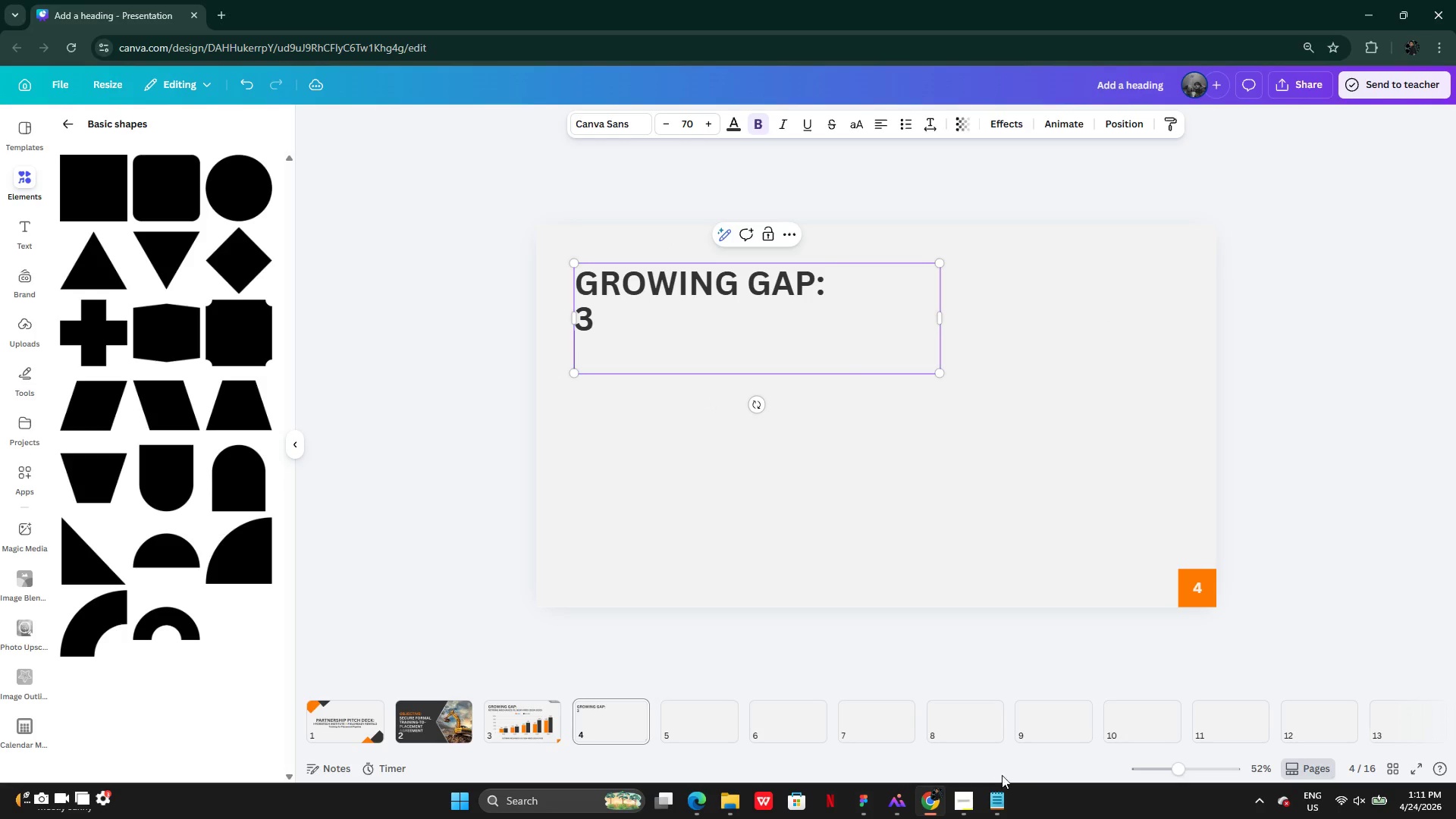 
left_click([991, 792])
 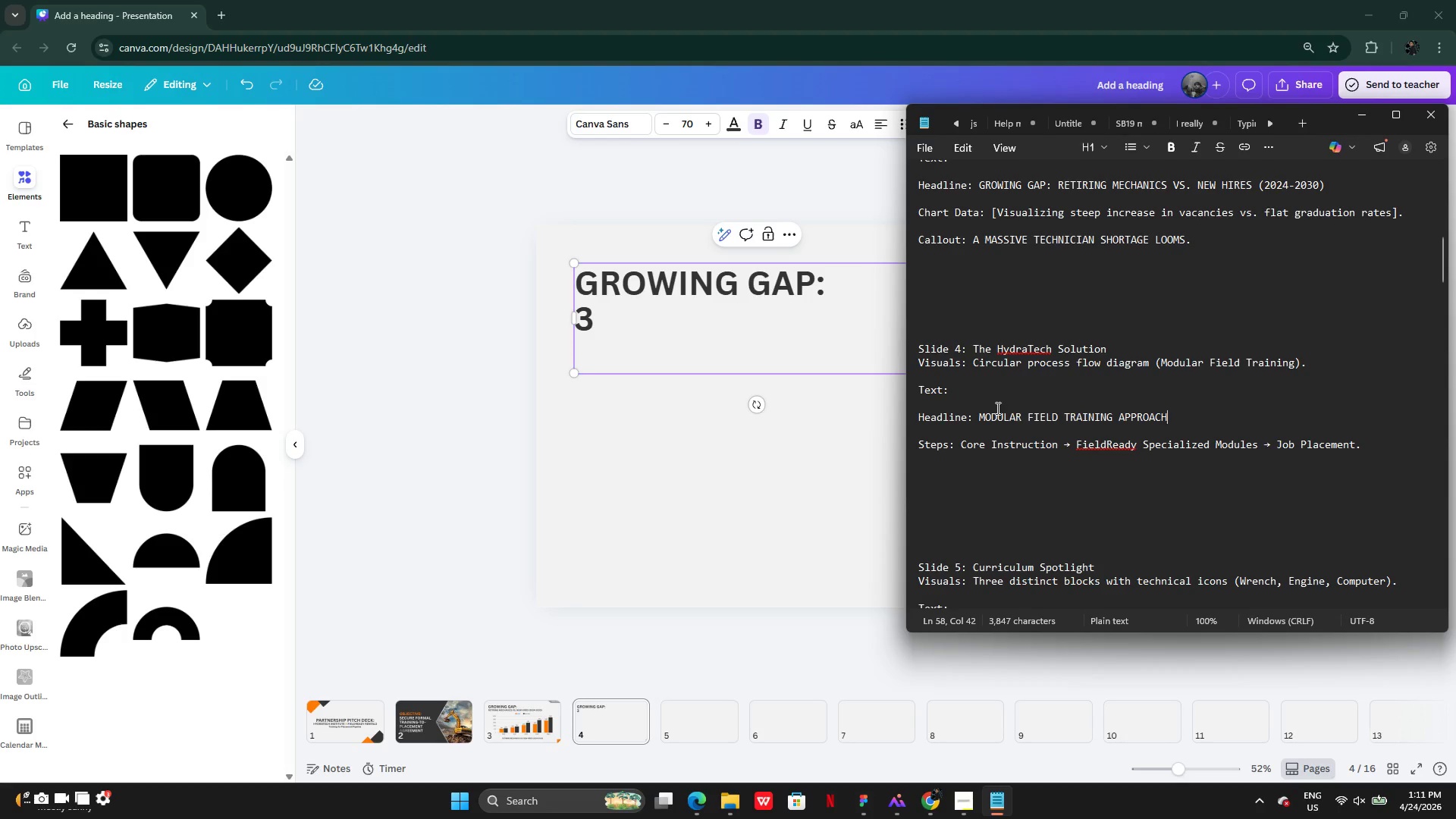 
left_click_drag(start_coordinate=[975, 419], to_coordinate=[1169, 417])
 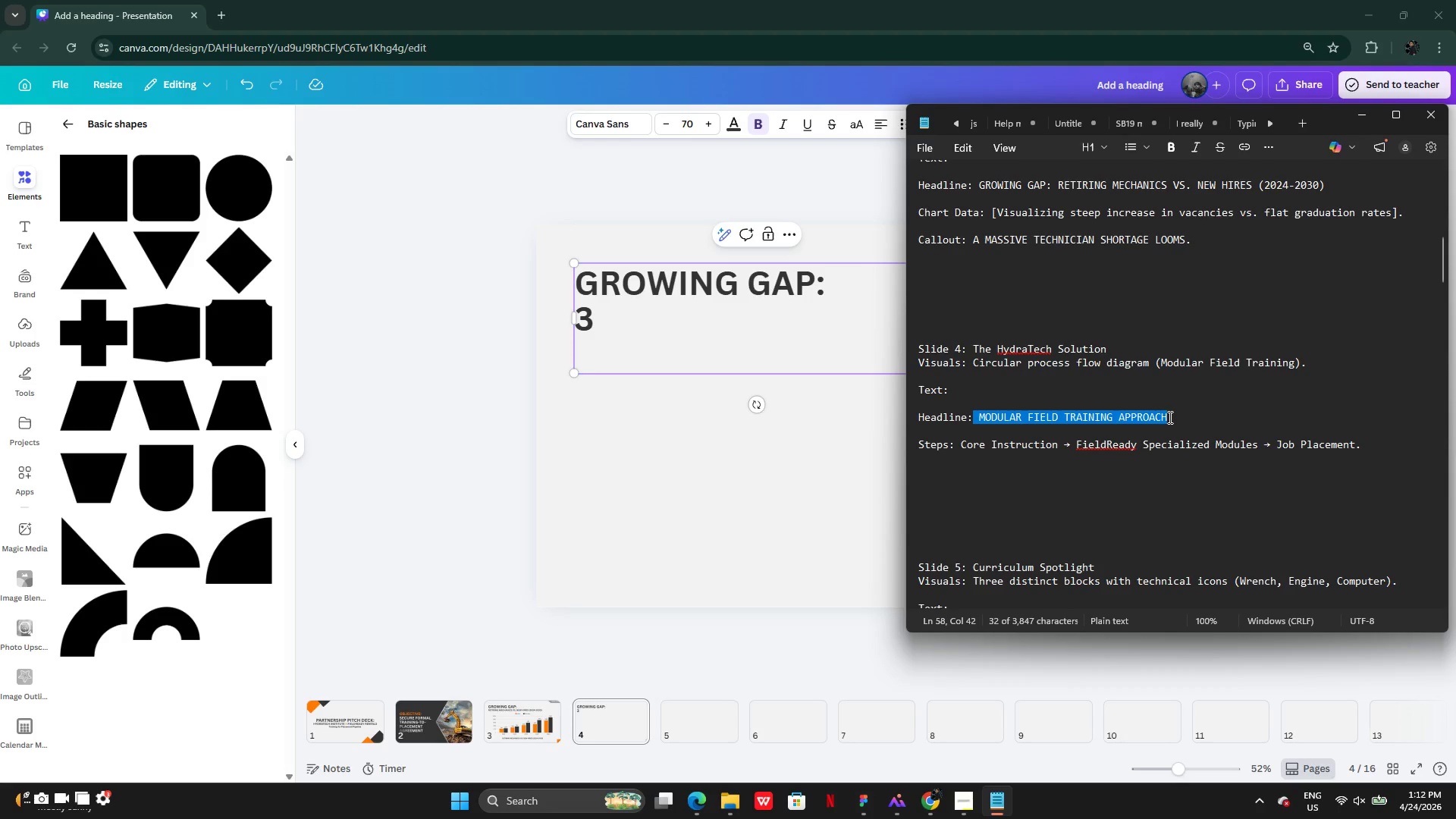 
key(Control+C)
 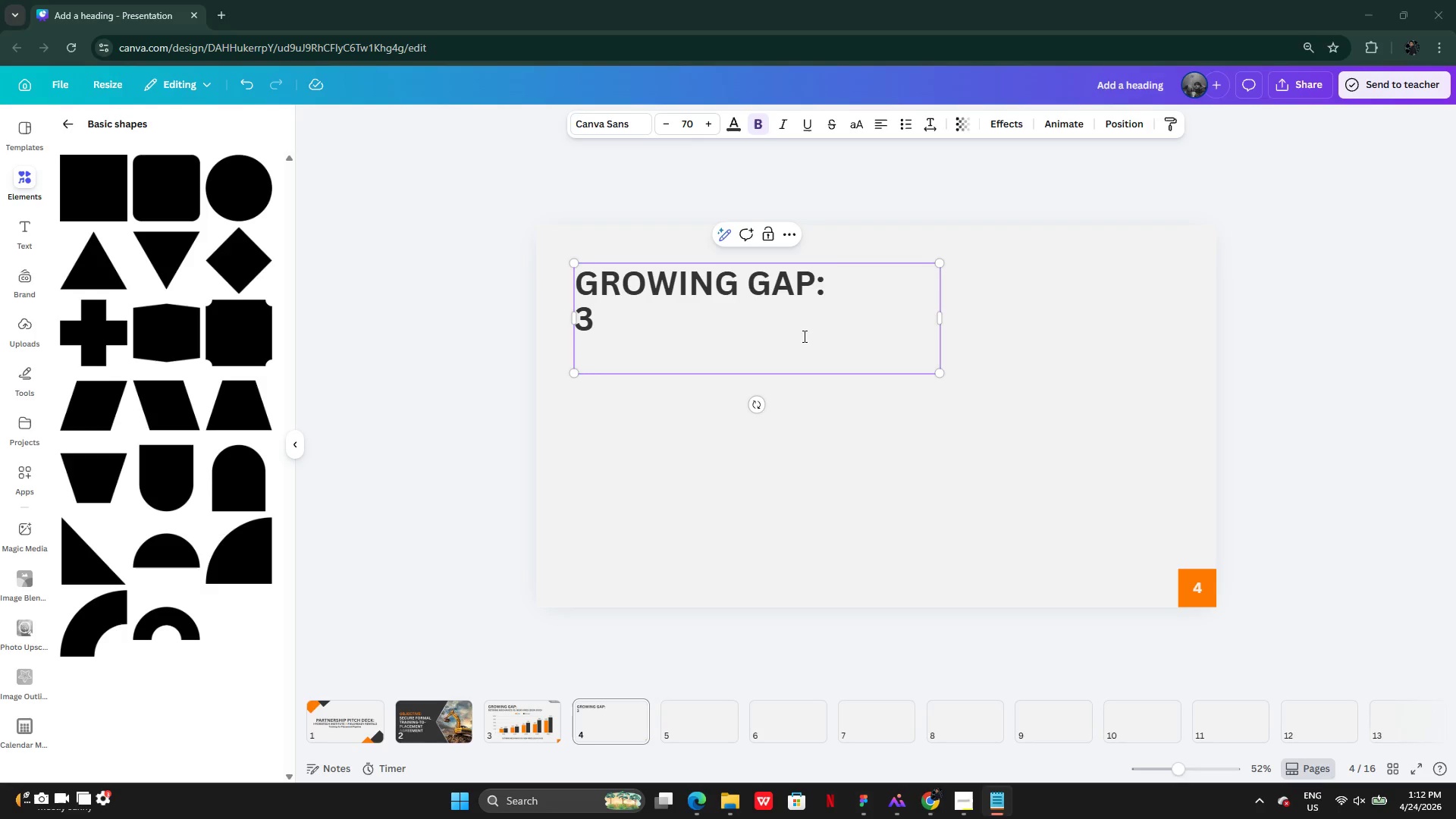 
double_click([803, 336])
 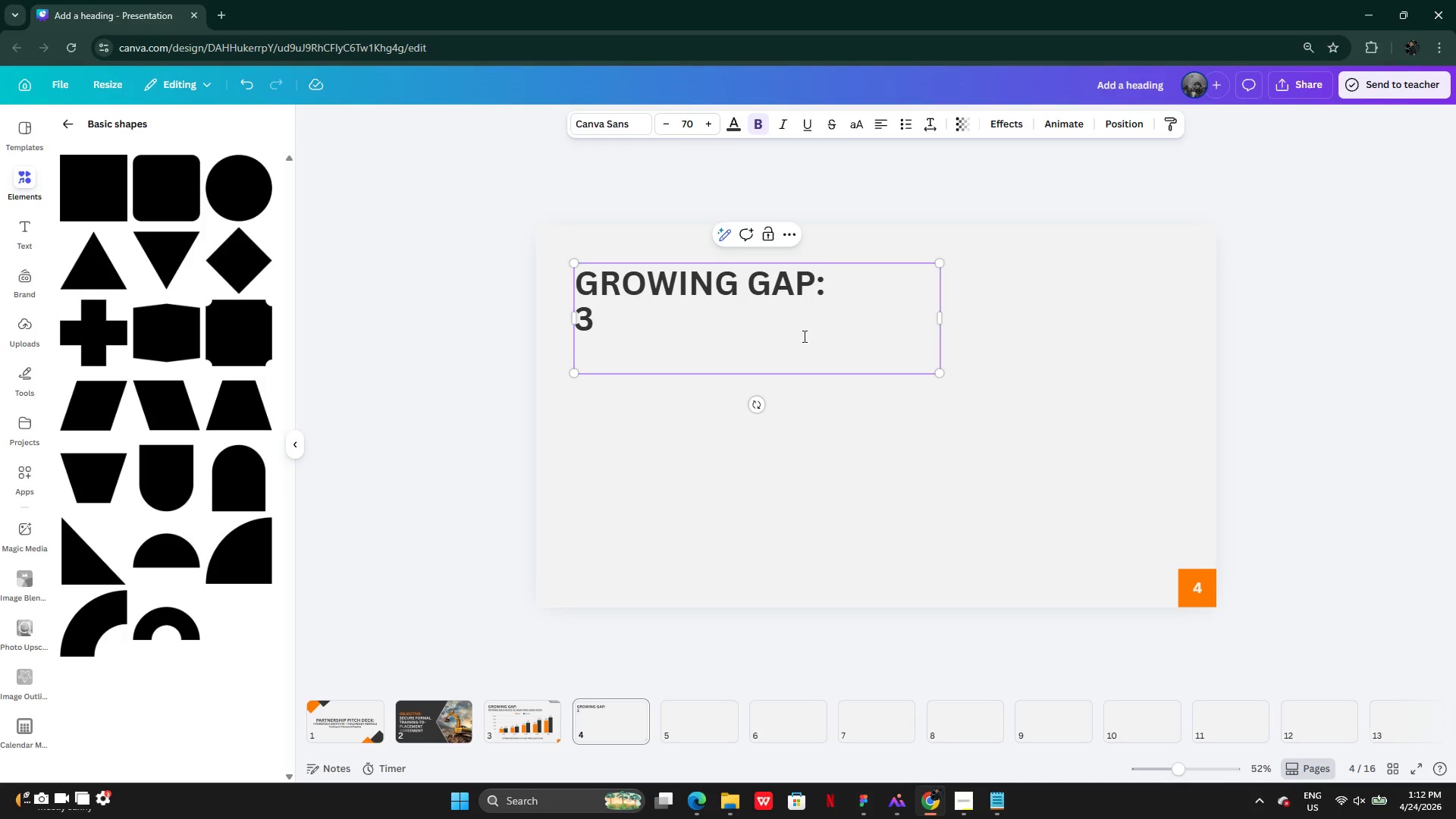 
key(Control+A)
 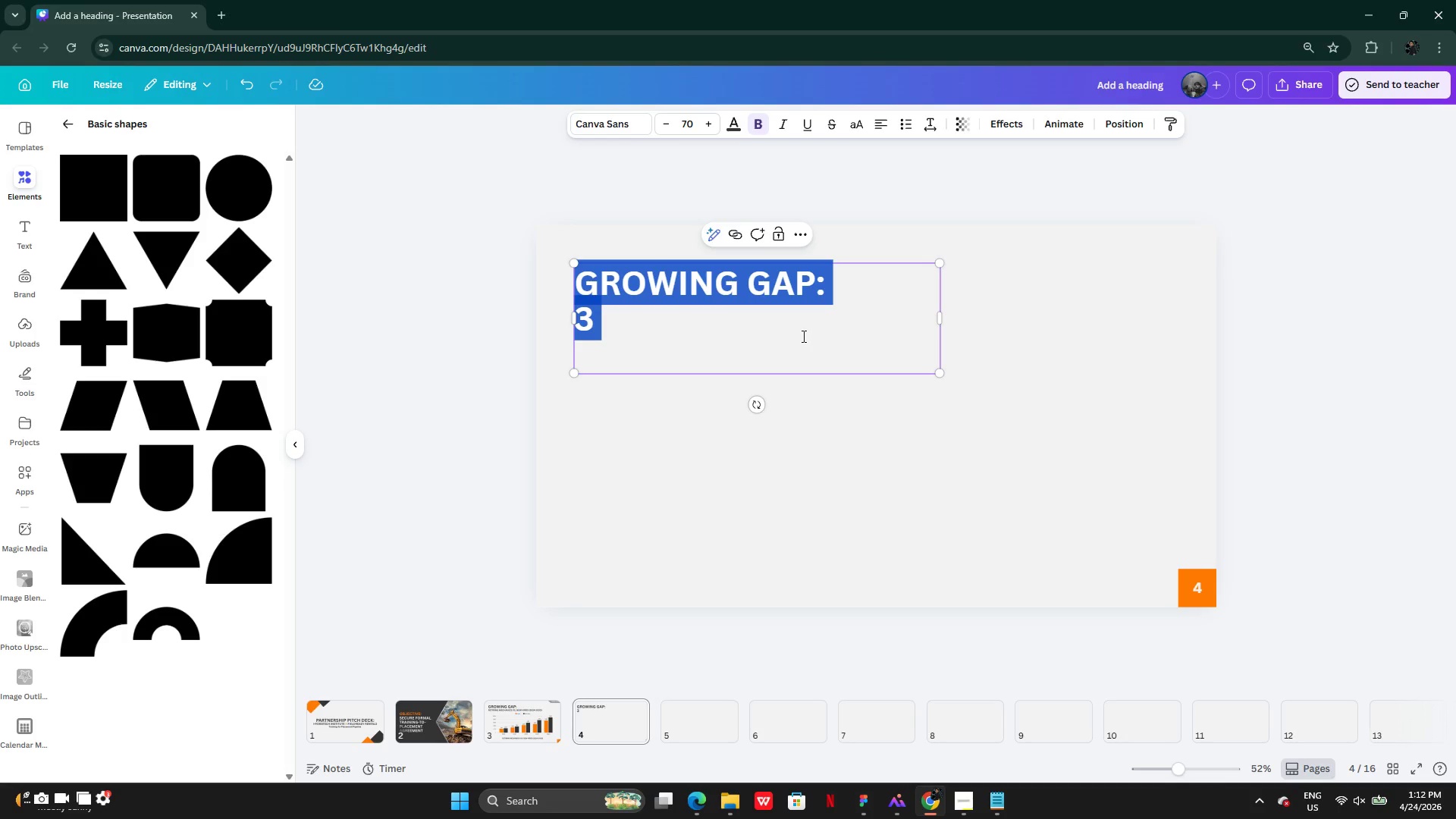 
key(Control+V)
 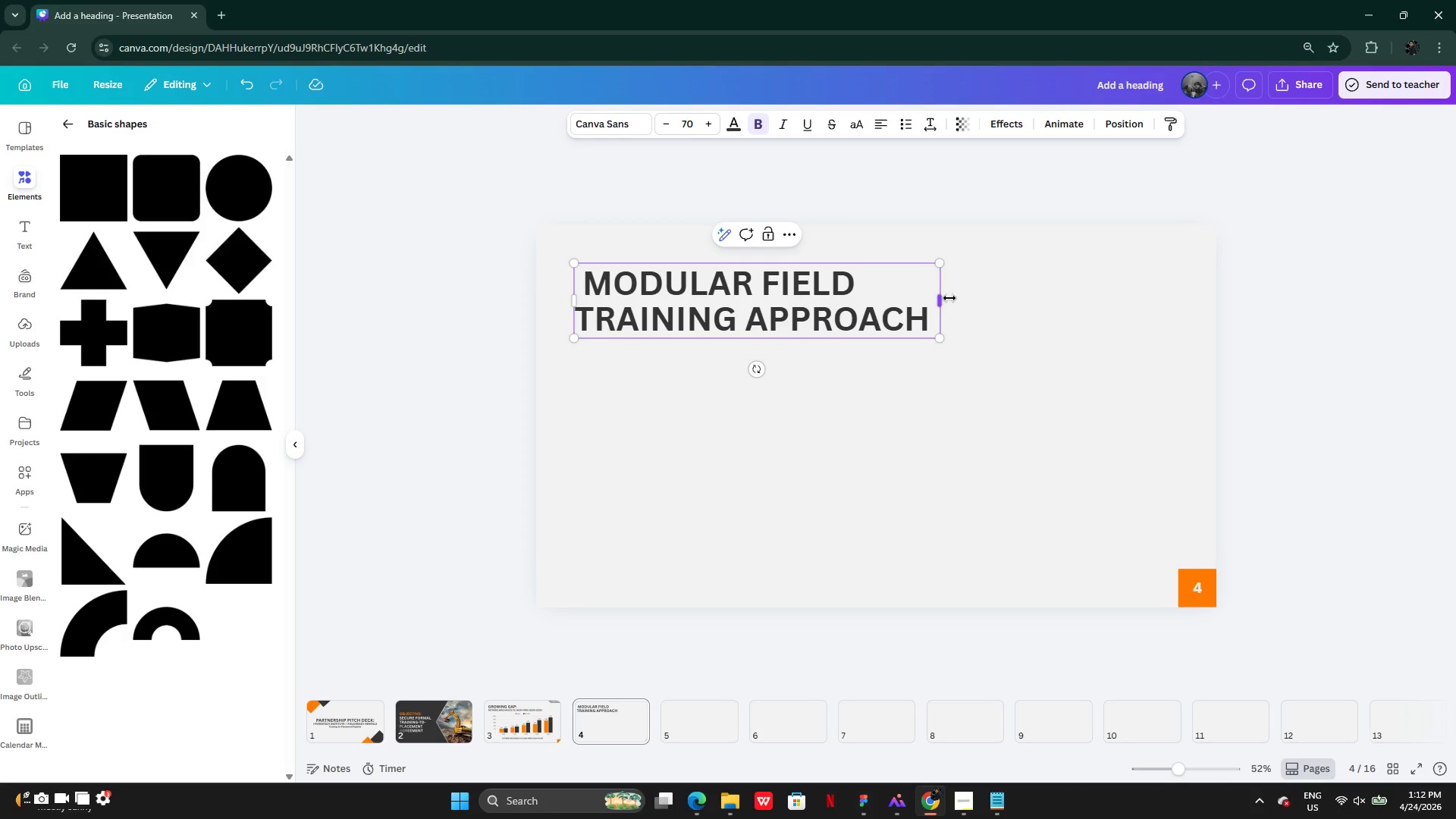 
left_click_drag(start_coordinate=[946, 296], to_coordinate=[1002, 271])
 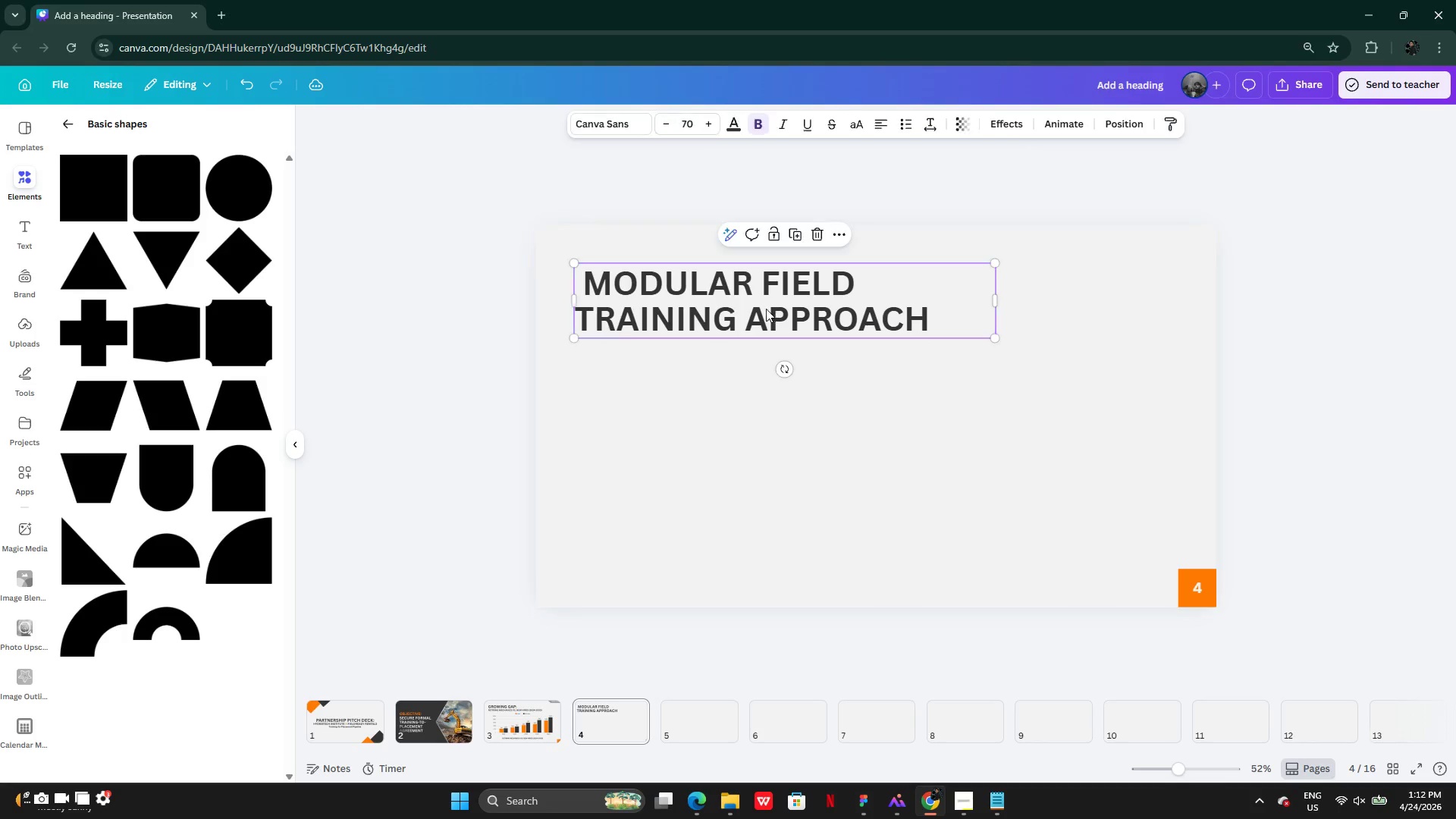 
left_click([594, 281])
 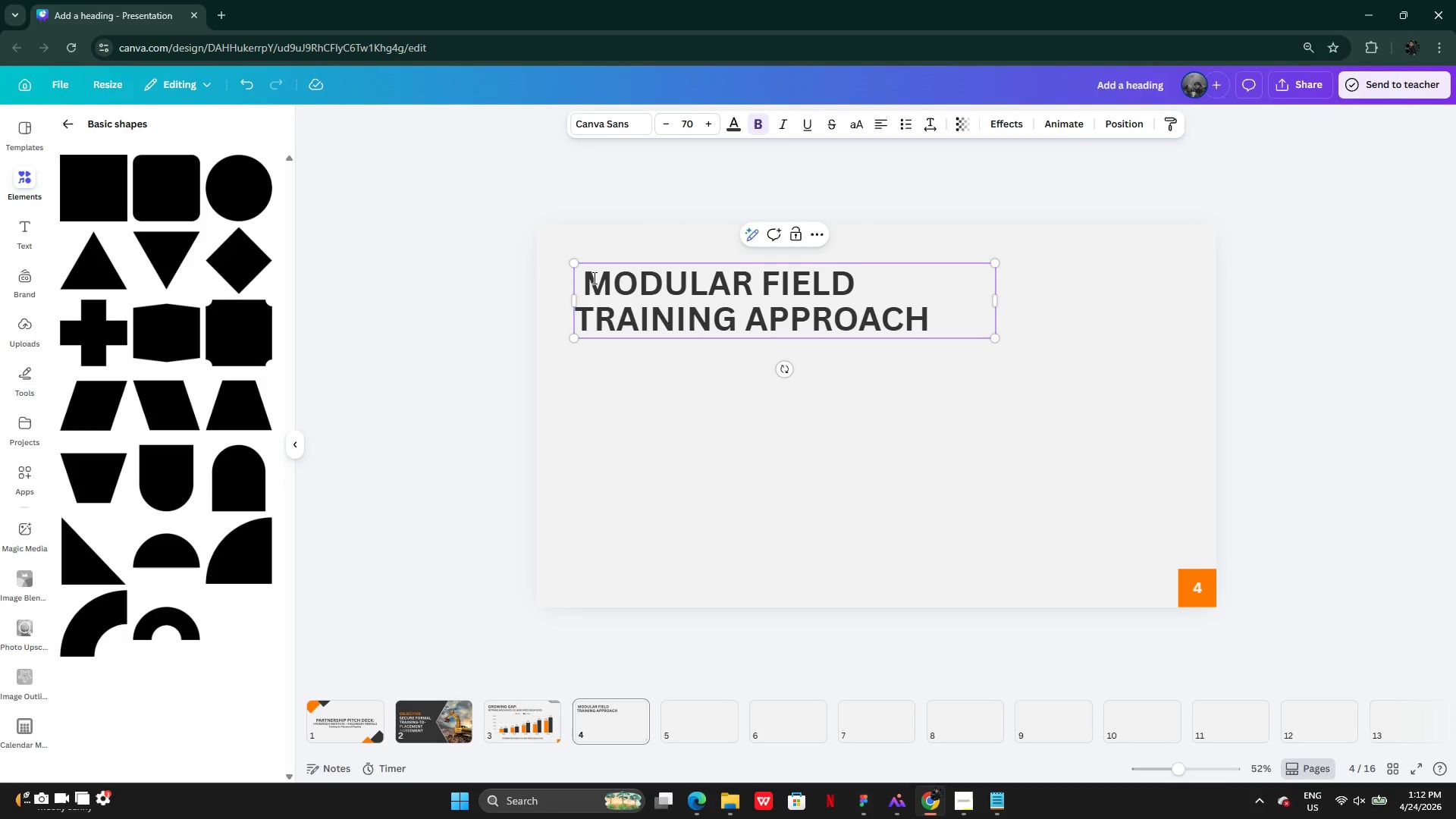 
key(Backspace)
 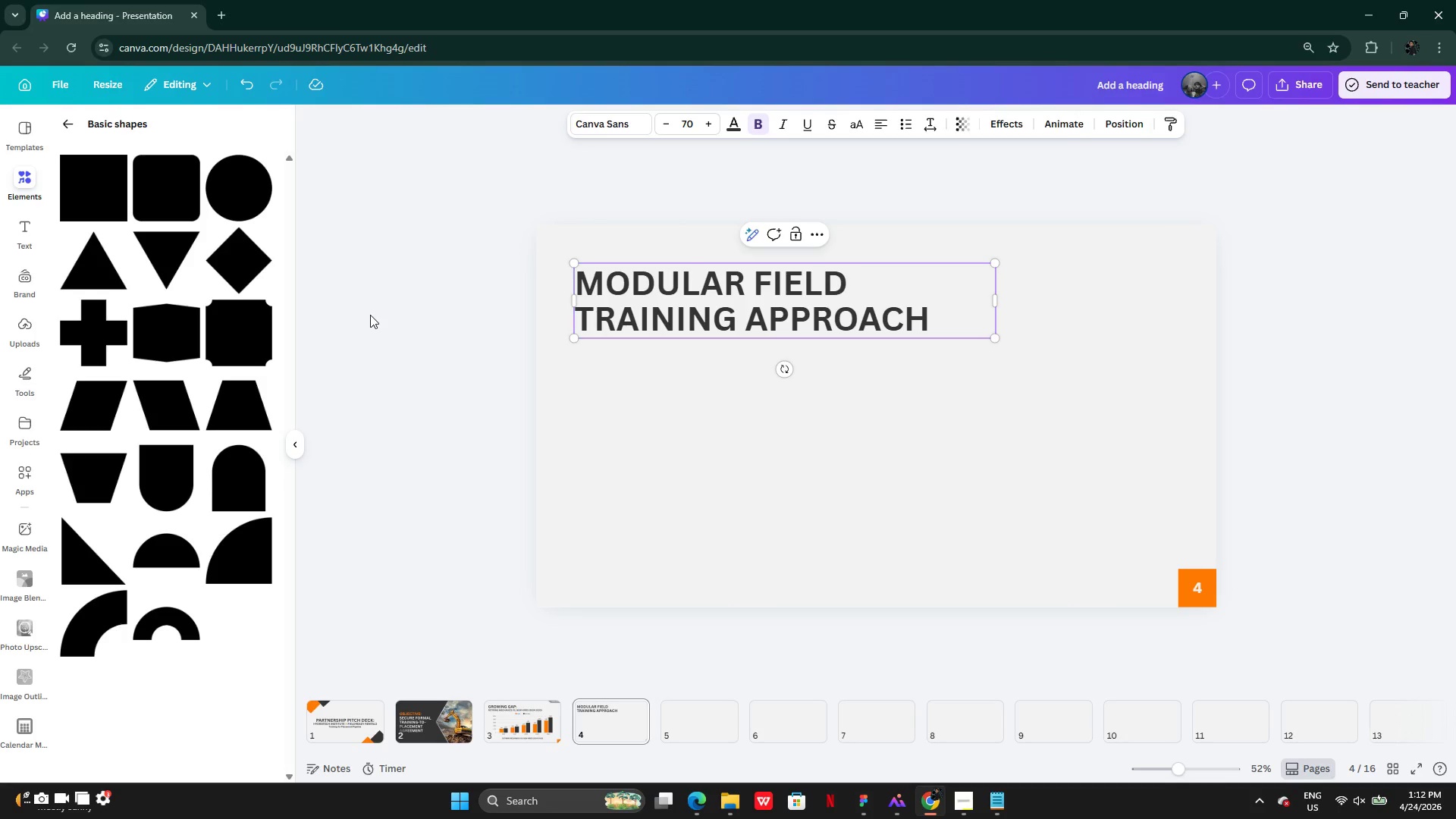 
double_click([370, 315])
 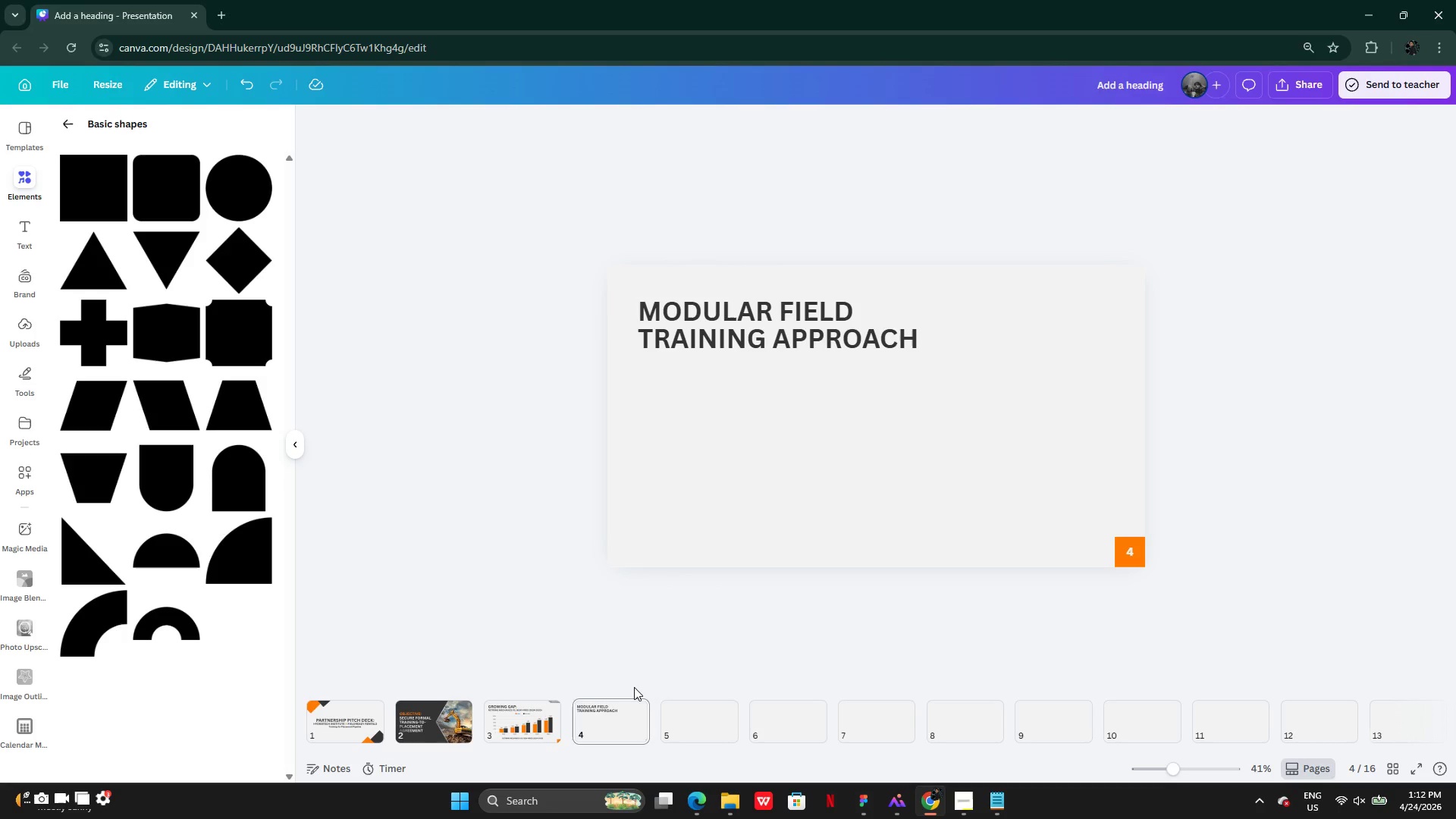 
left_click([532, 717])
 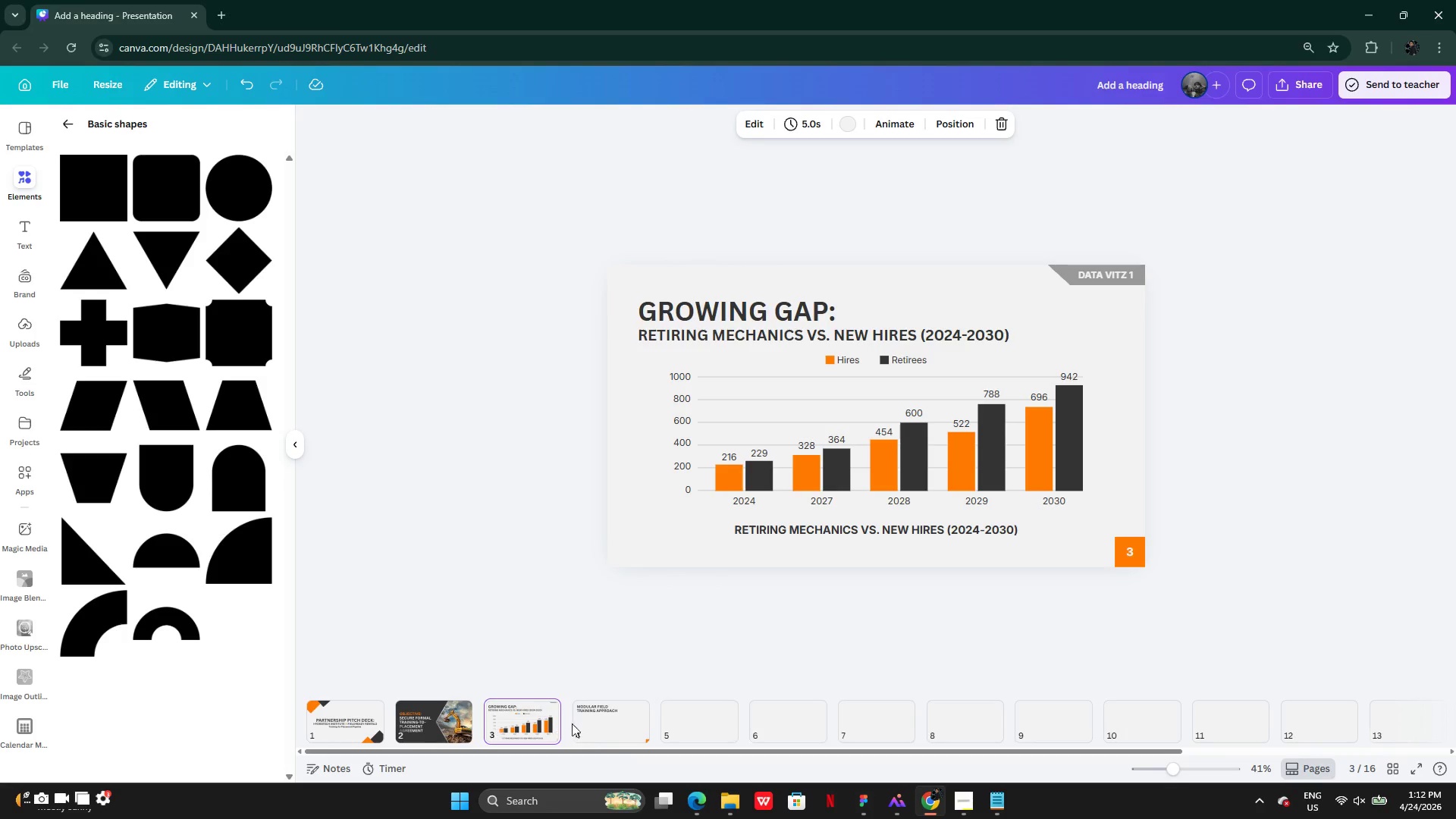 
left_click([600, 731])
 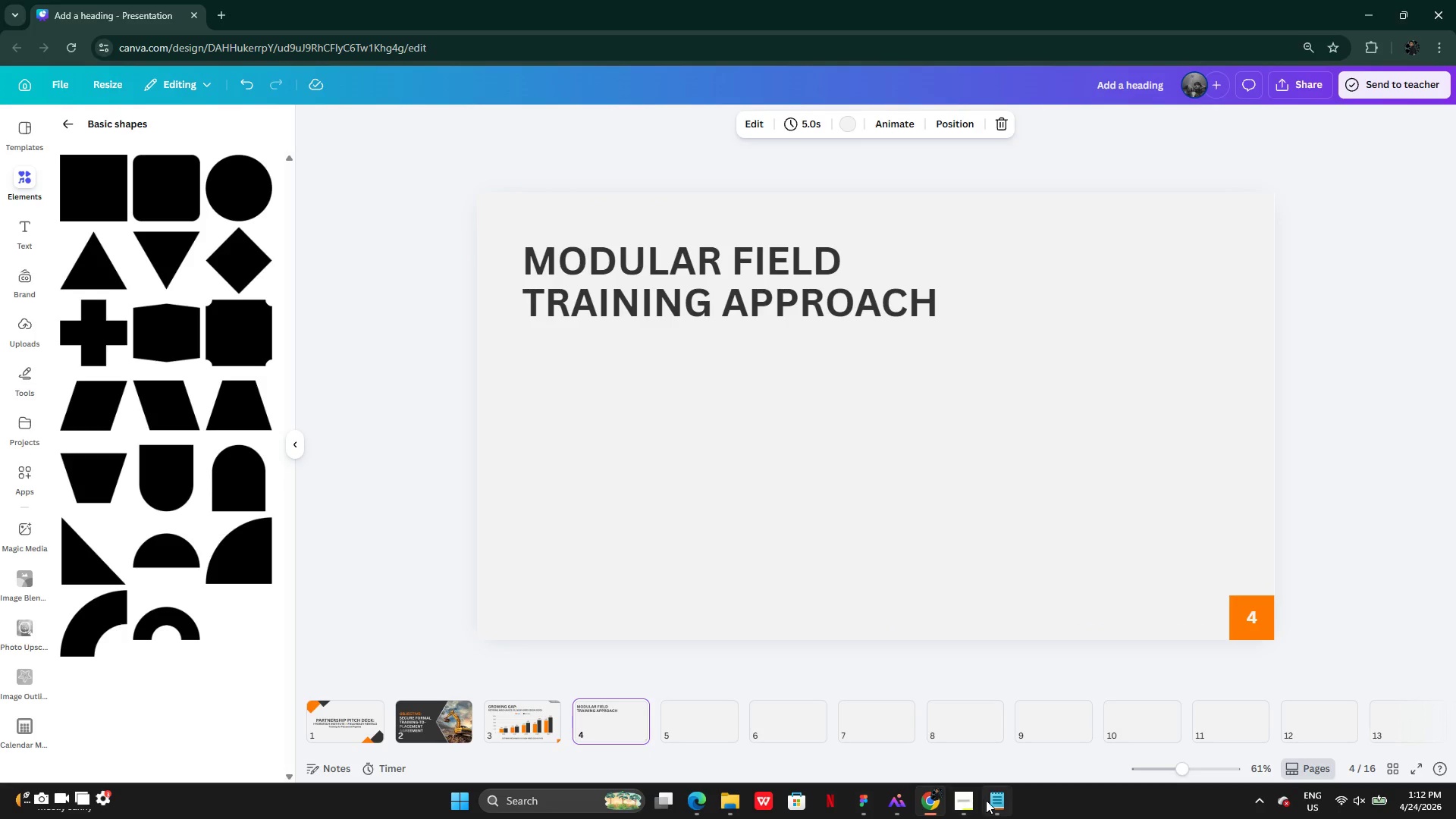 
wait(5.53)
 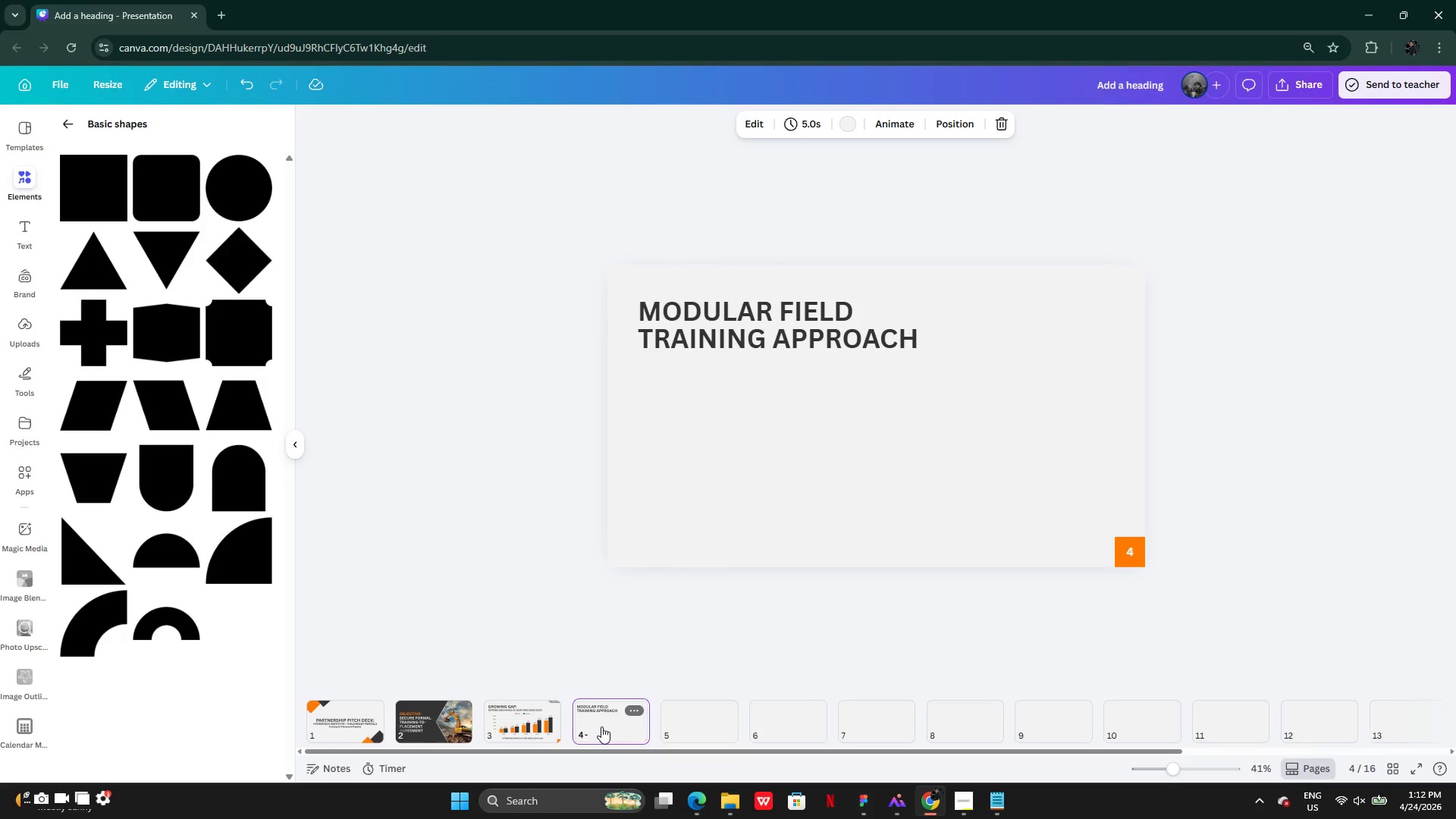 
left_click([981, 359])
 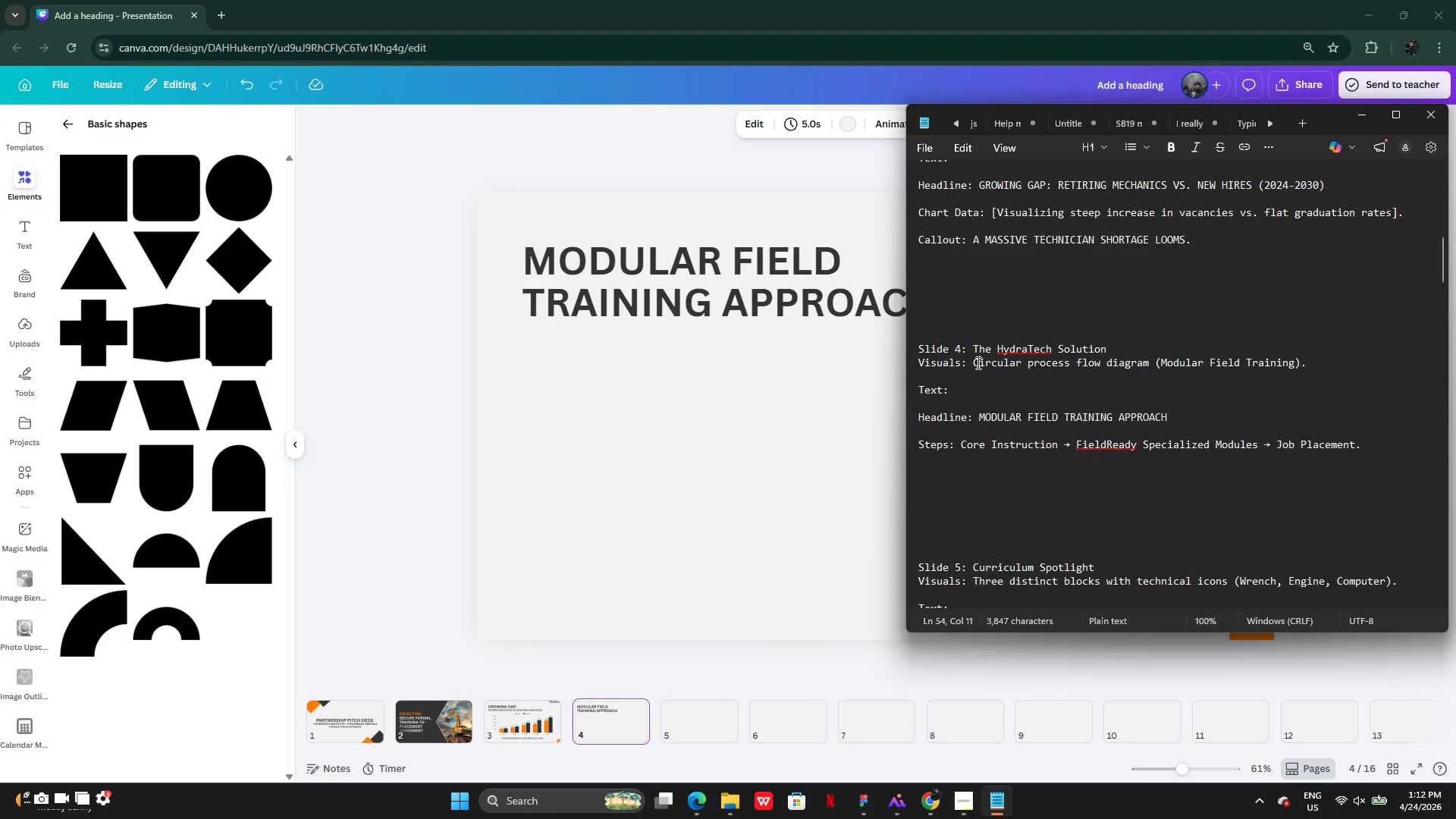 
left_click_drag(start_coordinate=[977, 362], to_coordinate=[1279, 396])
 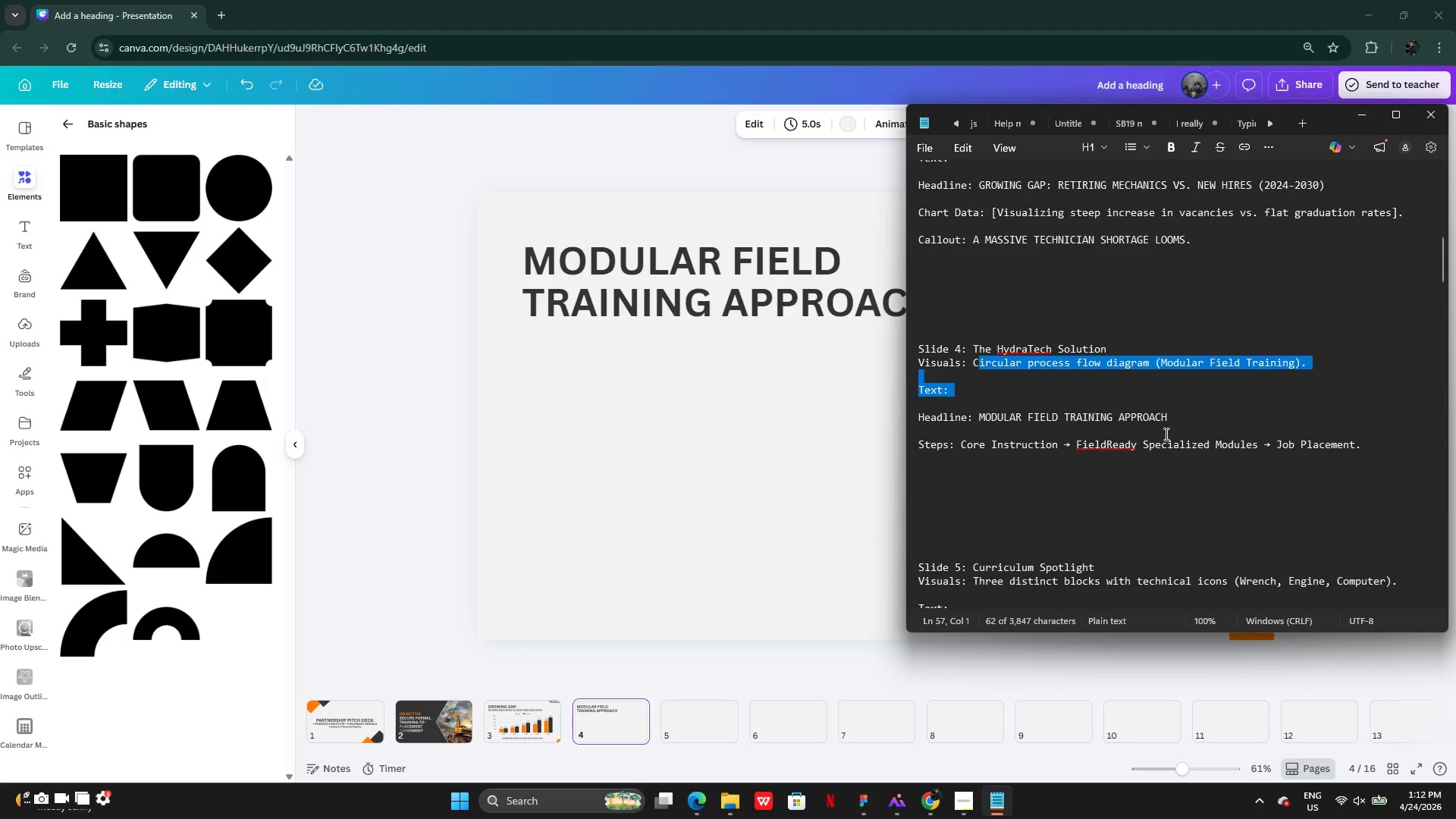 
left_click([1165, 434])
 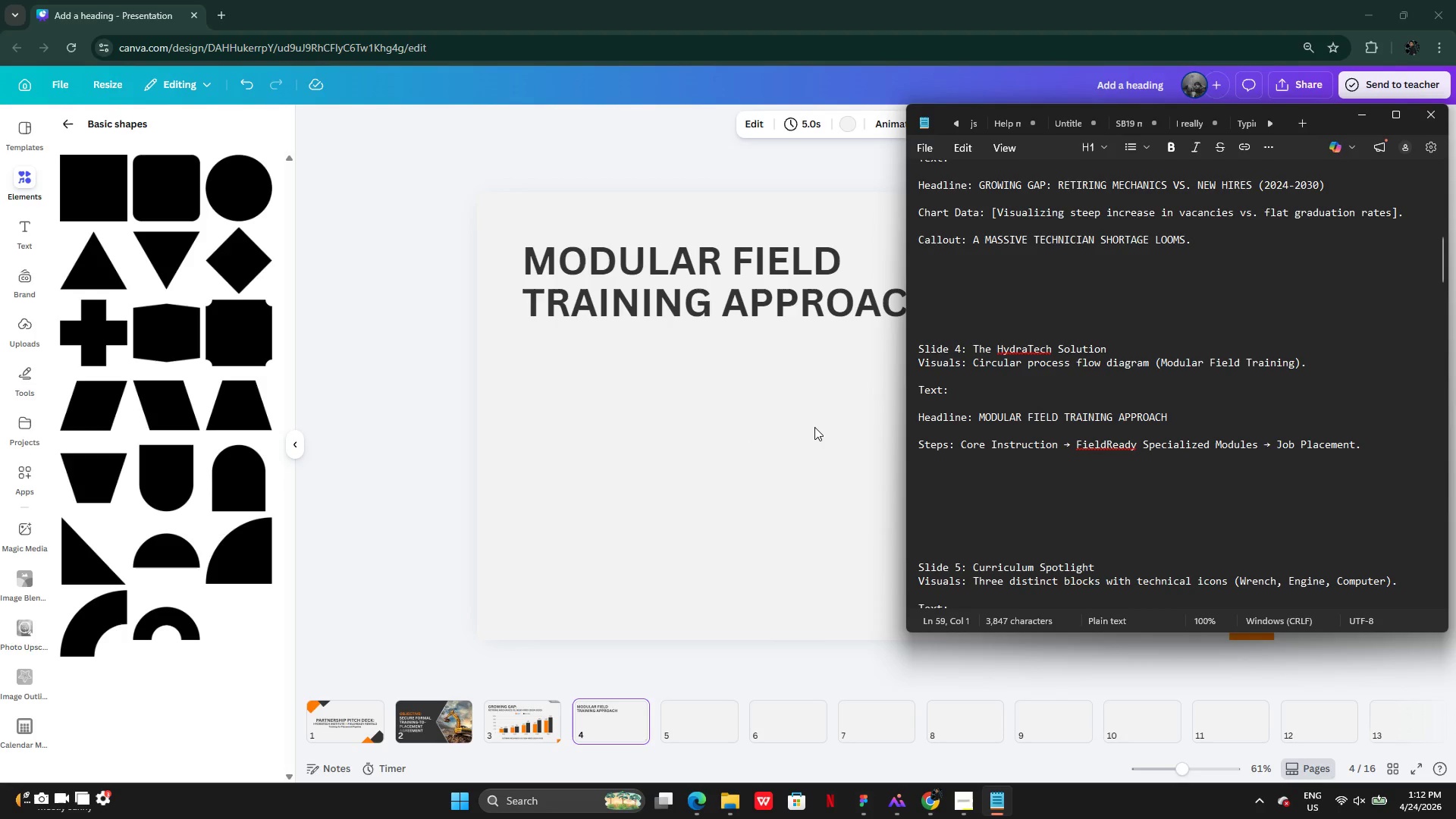 
left_click([814, 426])
 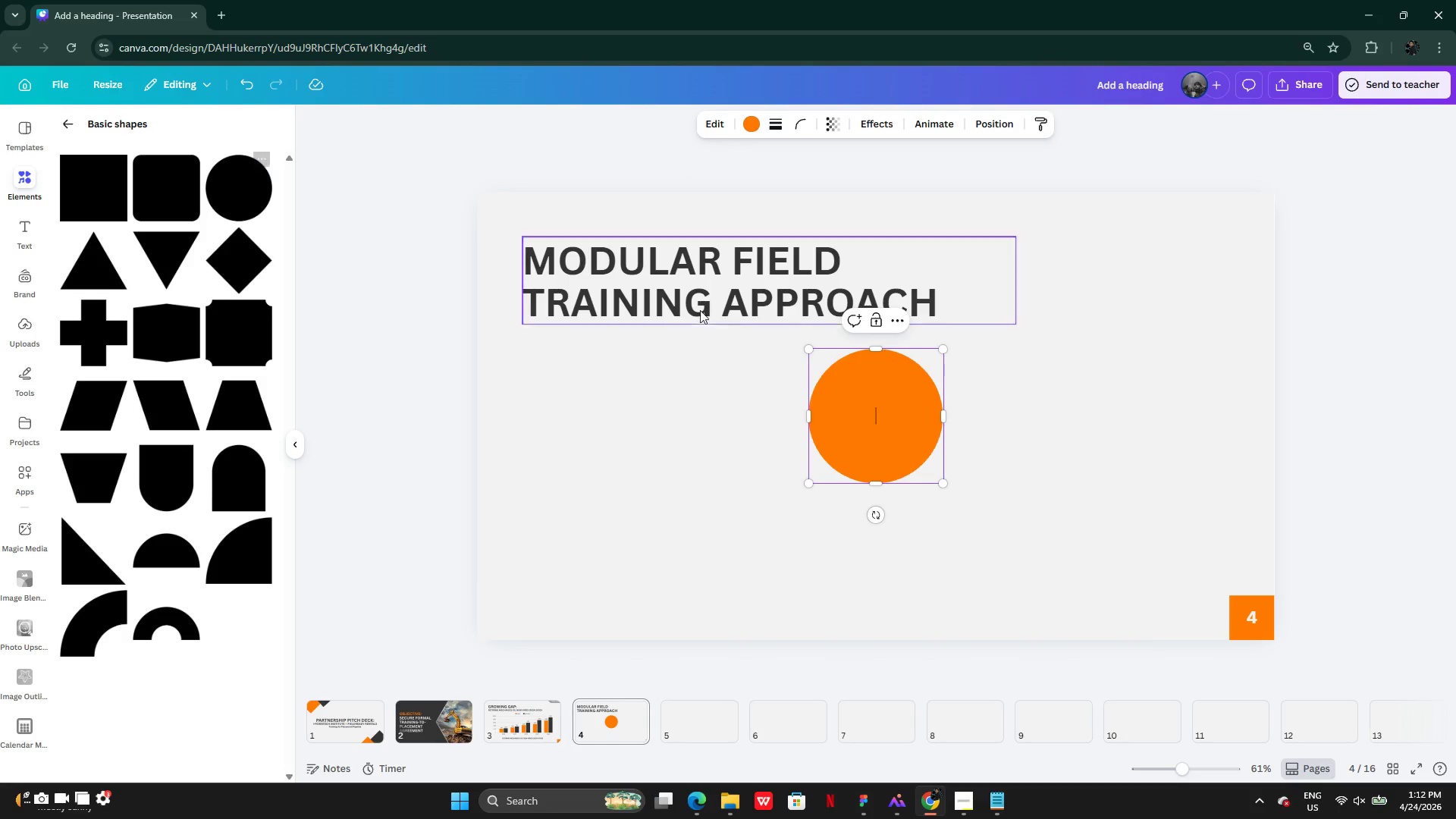 
left_click([1000, 428])
 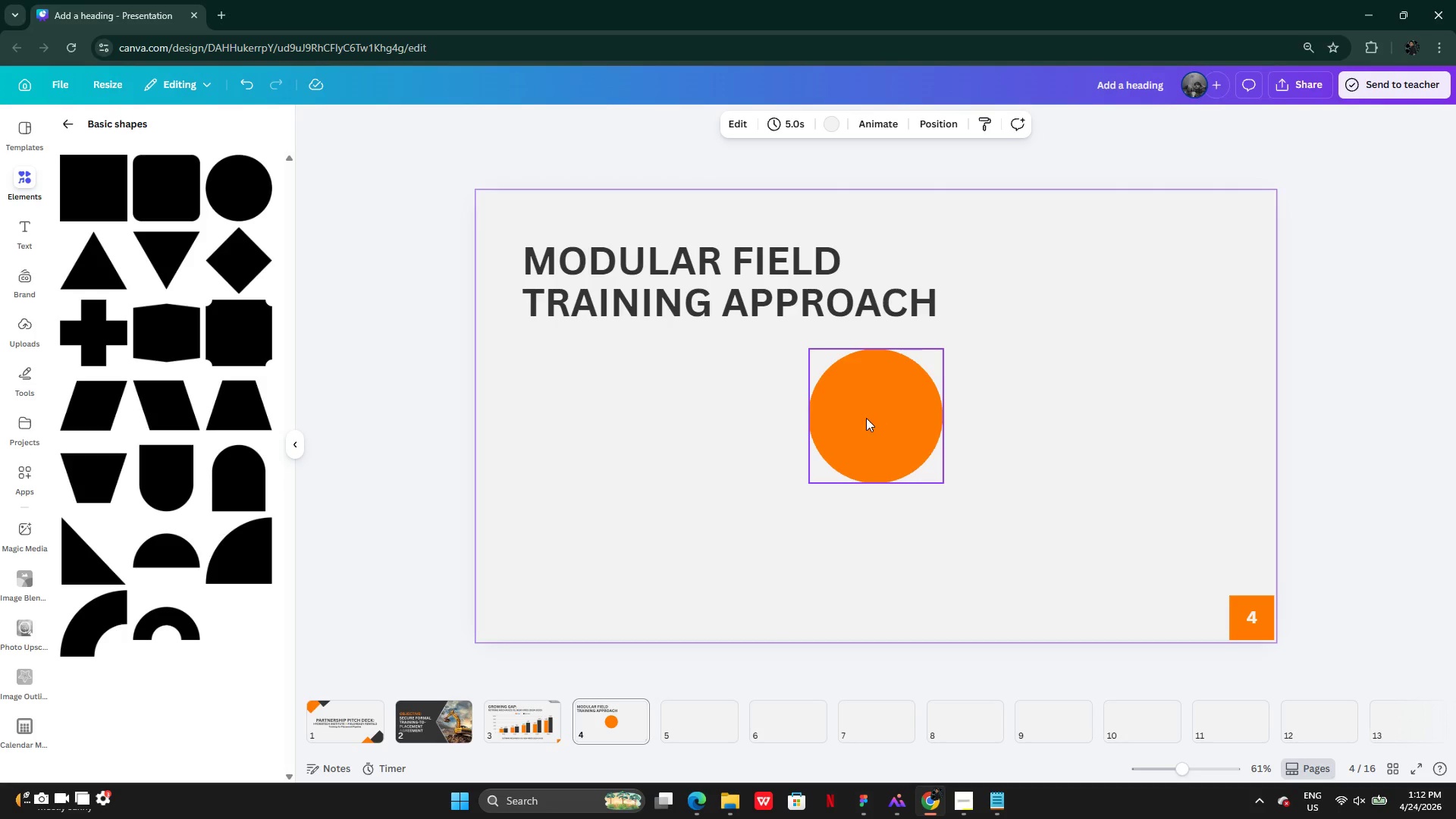 
left_click_drag(start_coordinate=[866, 418], to_coordinate=[869, 447])
 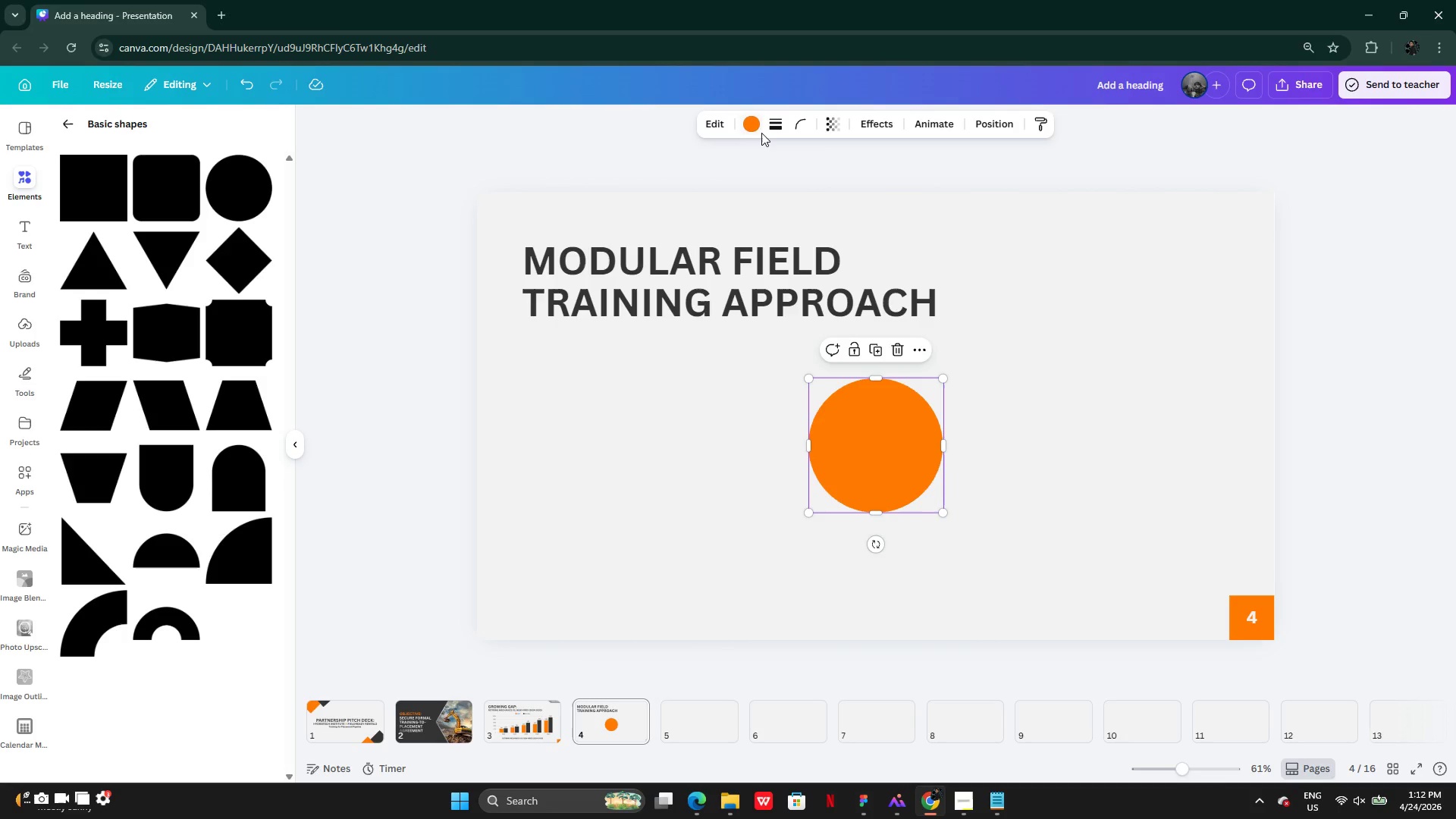 
left_click([754, 127])
 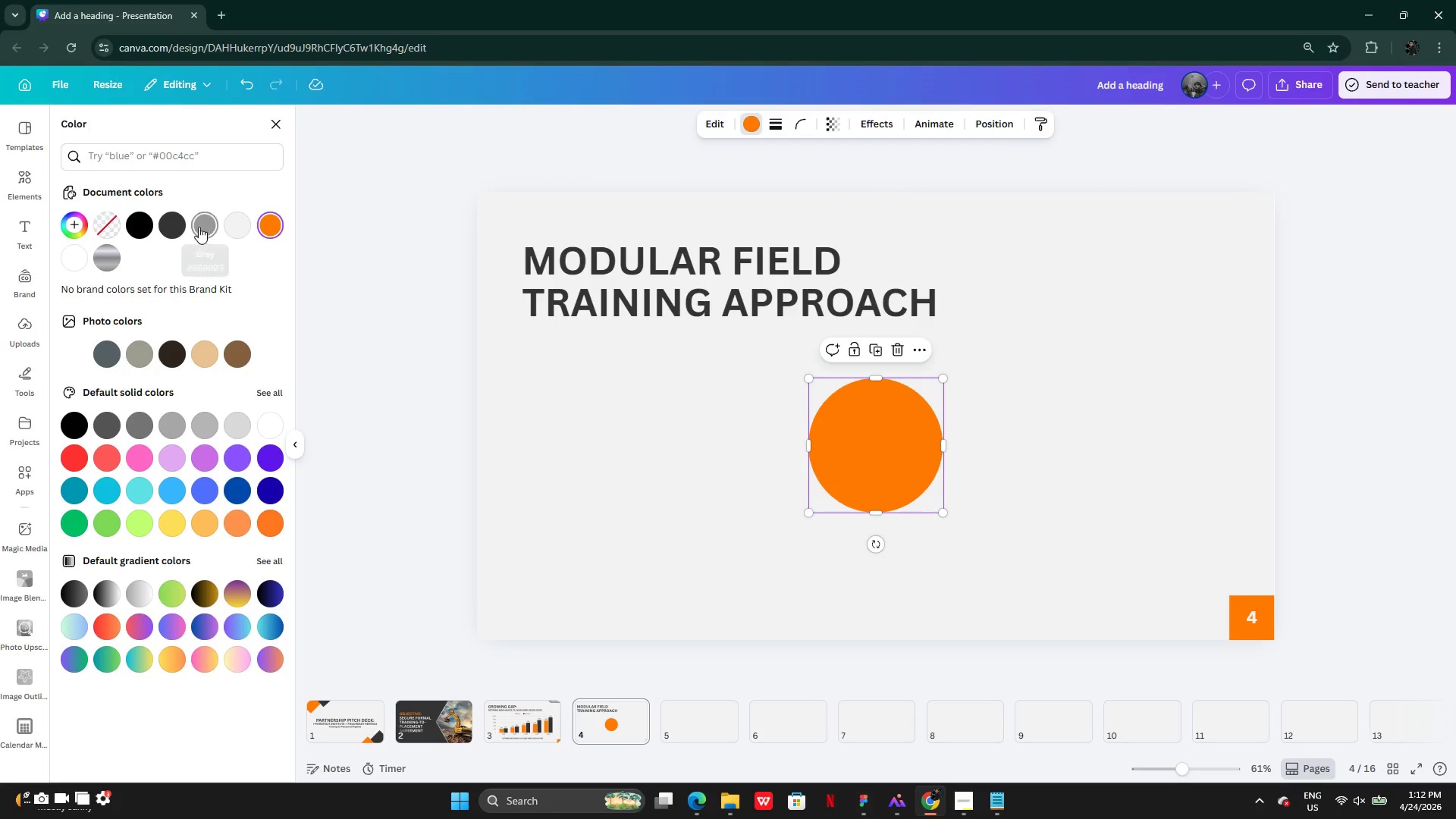 
left_click([184, 228])
 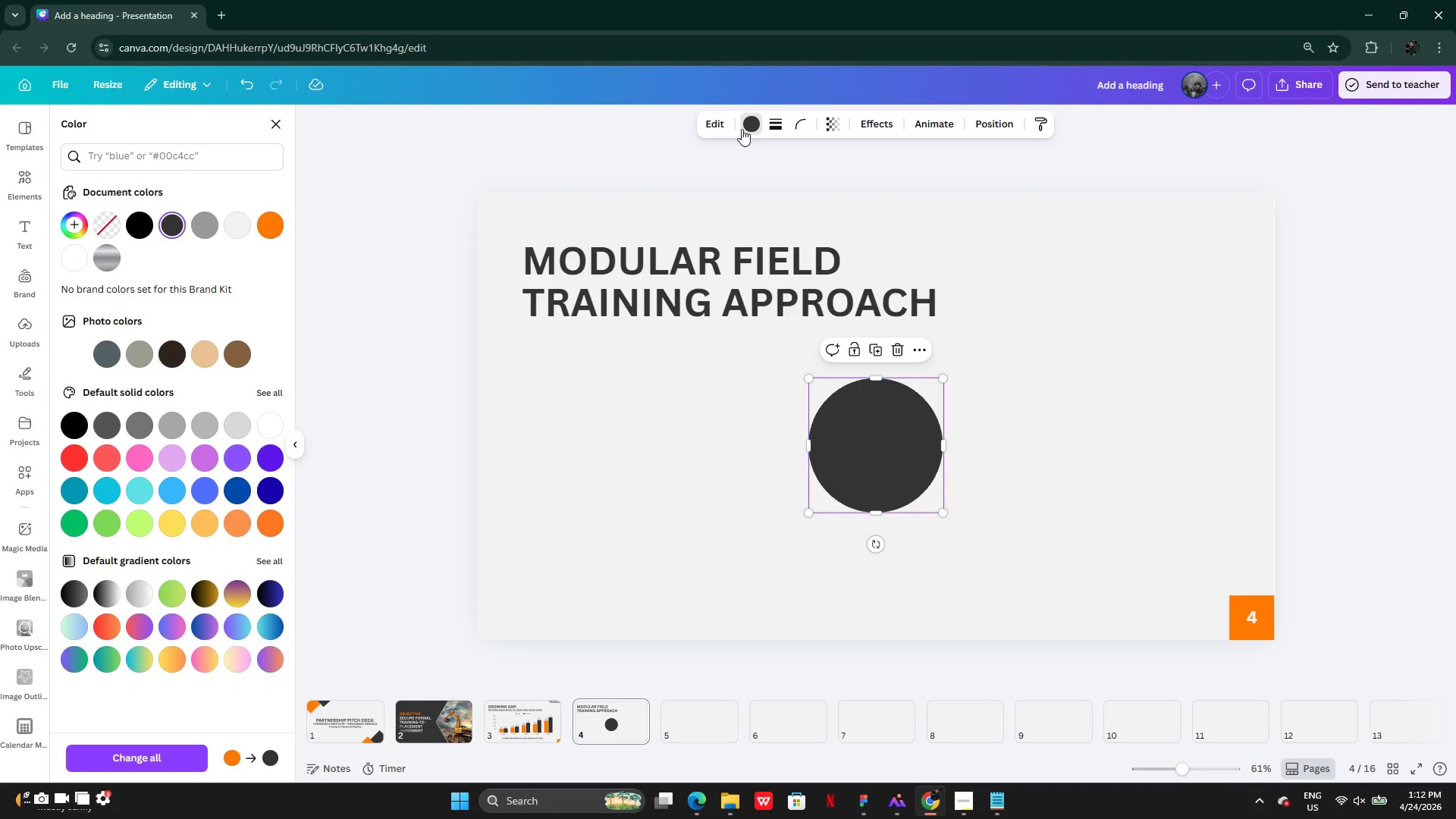 
left_click([785, 123])
 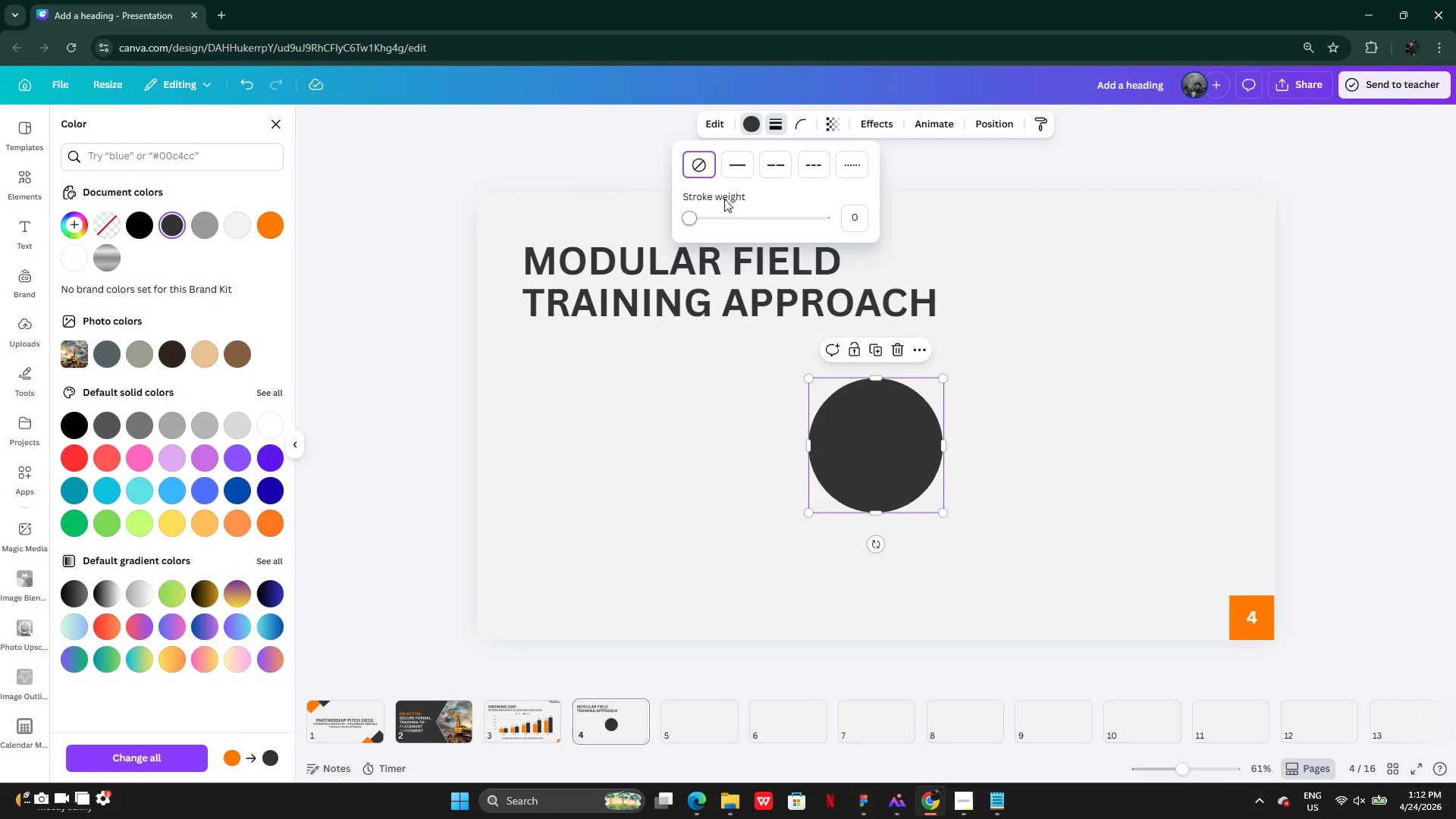 
left_click([747, 168])
 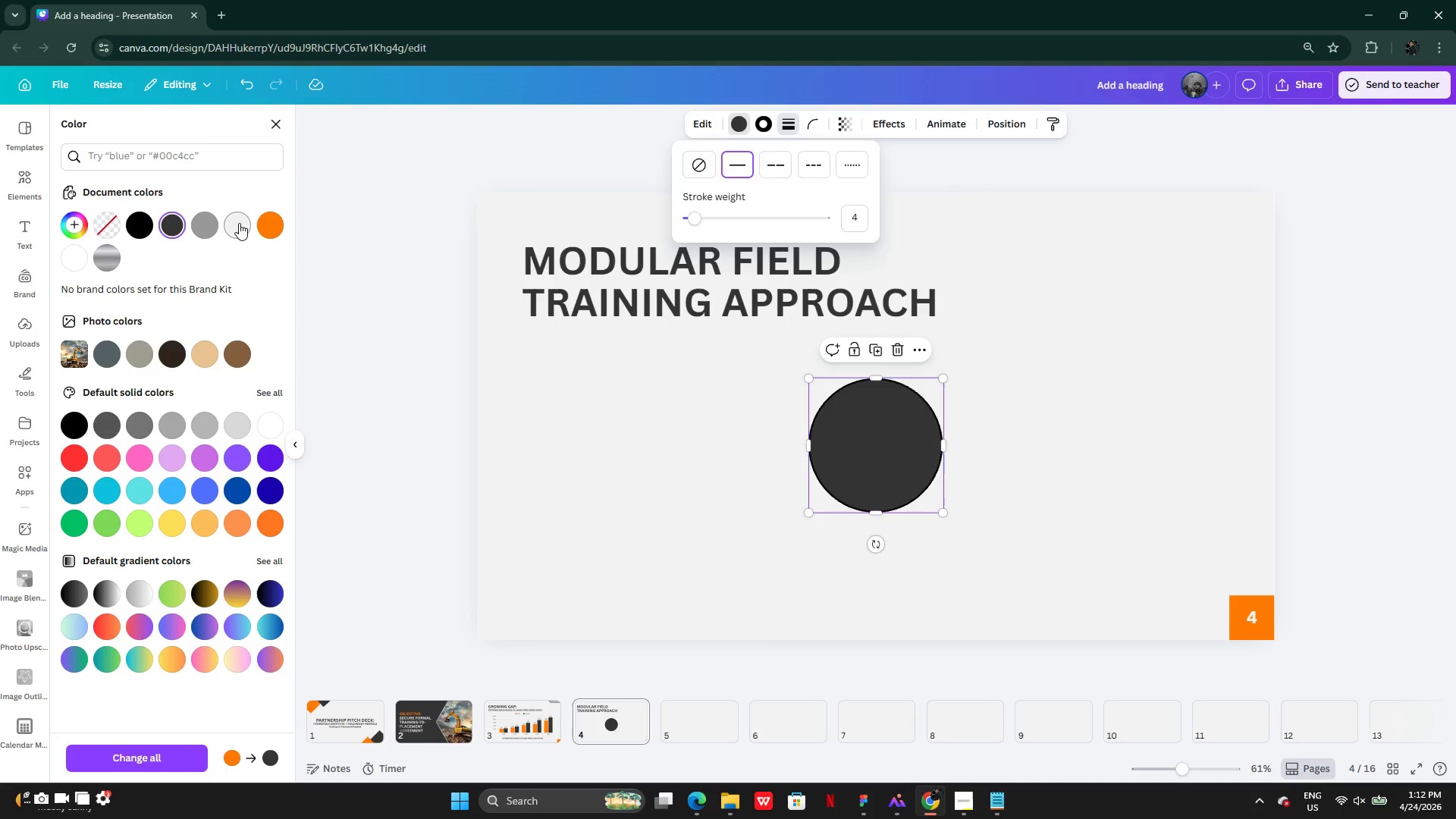 
double_click([268, 223])
 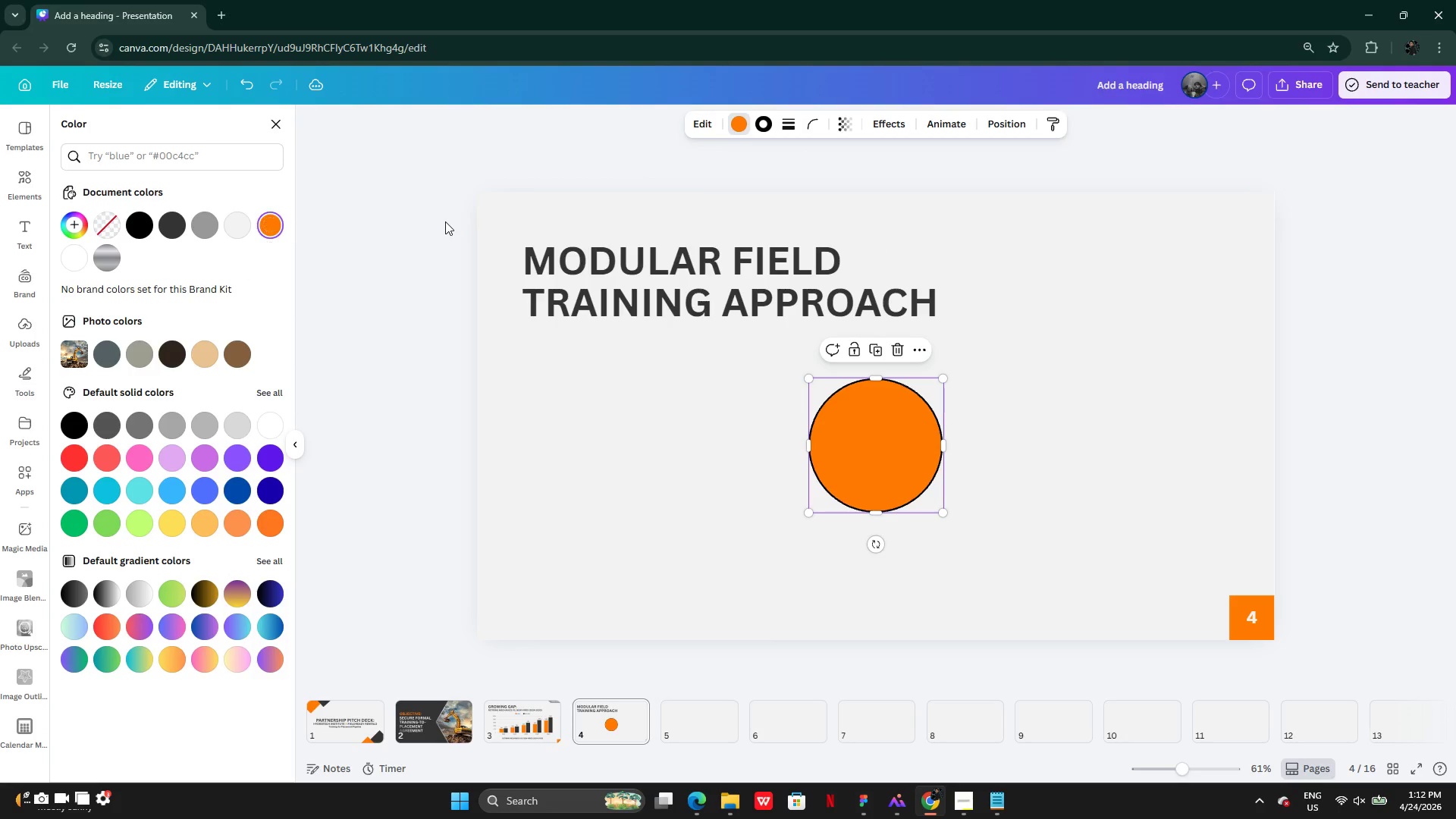 
key(Control+Z)
 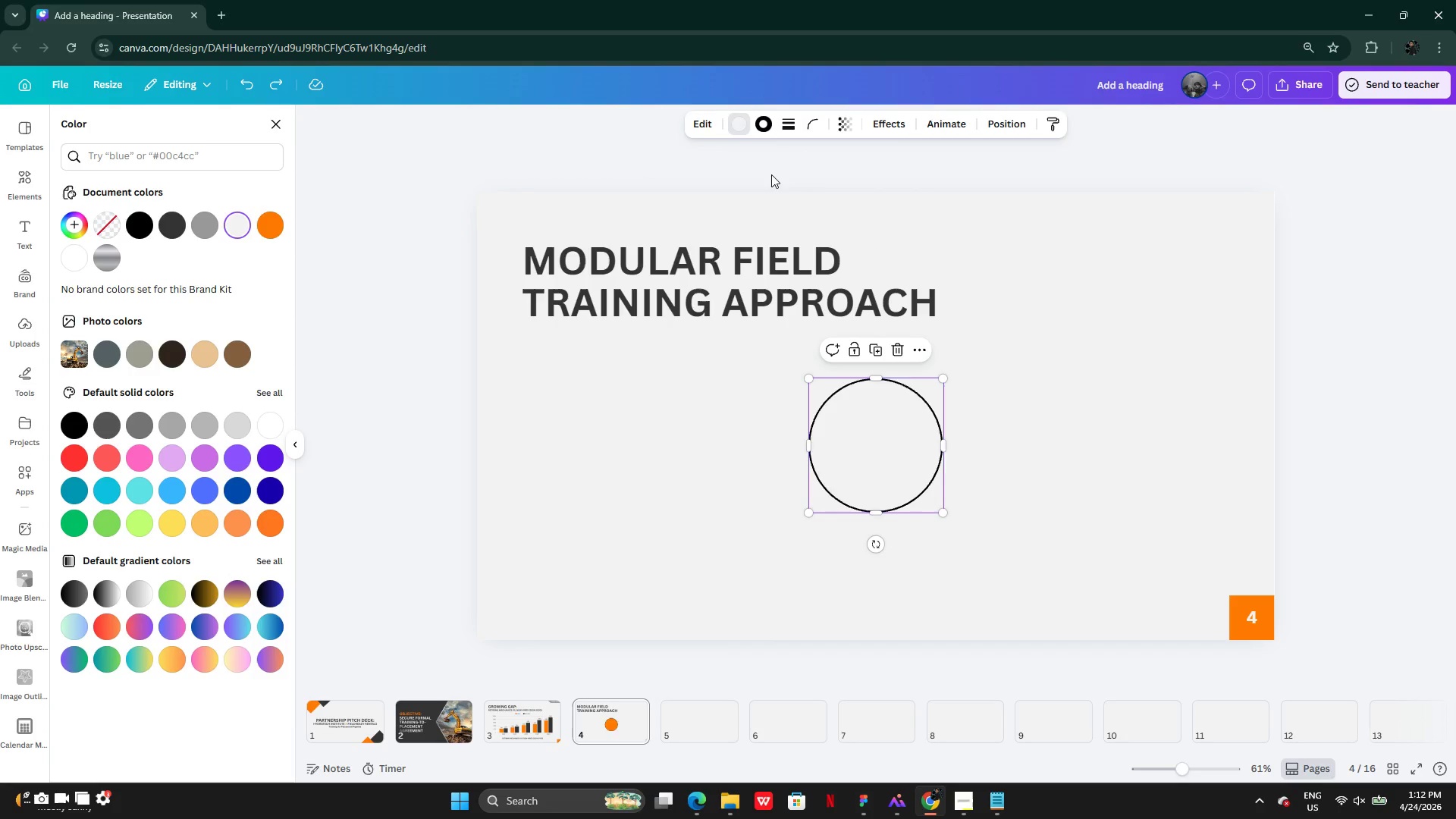 
key(Control+Z)
 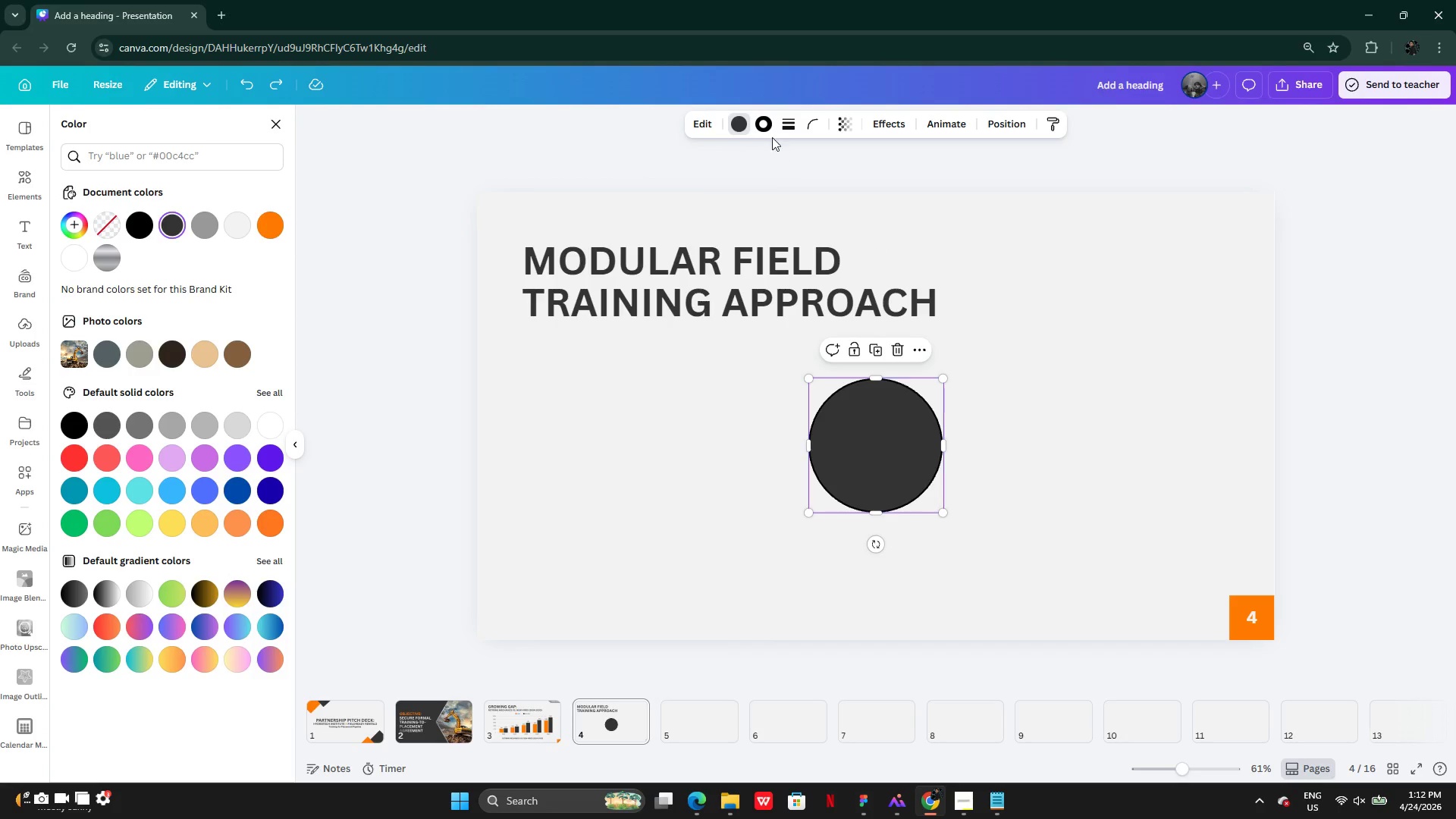 
left_click([767, 130])
 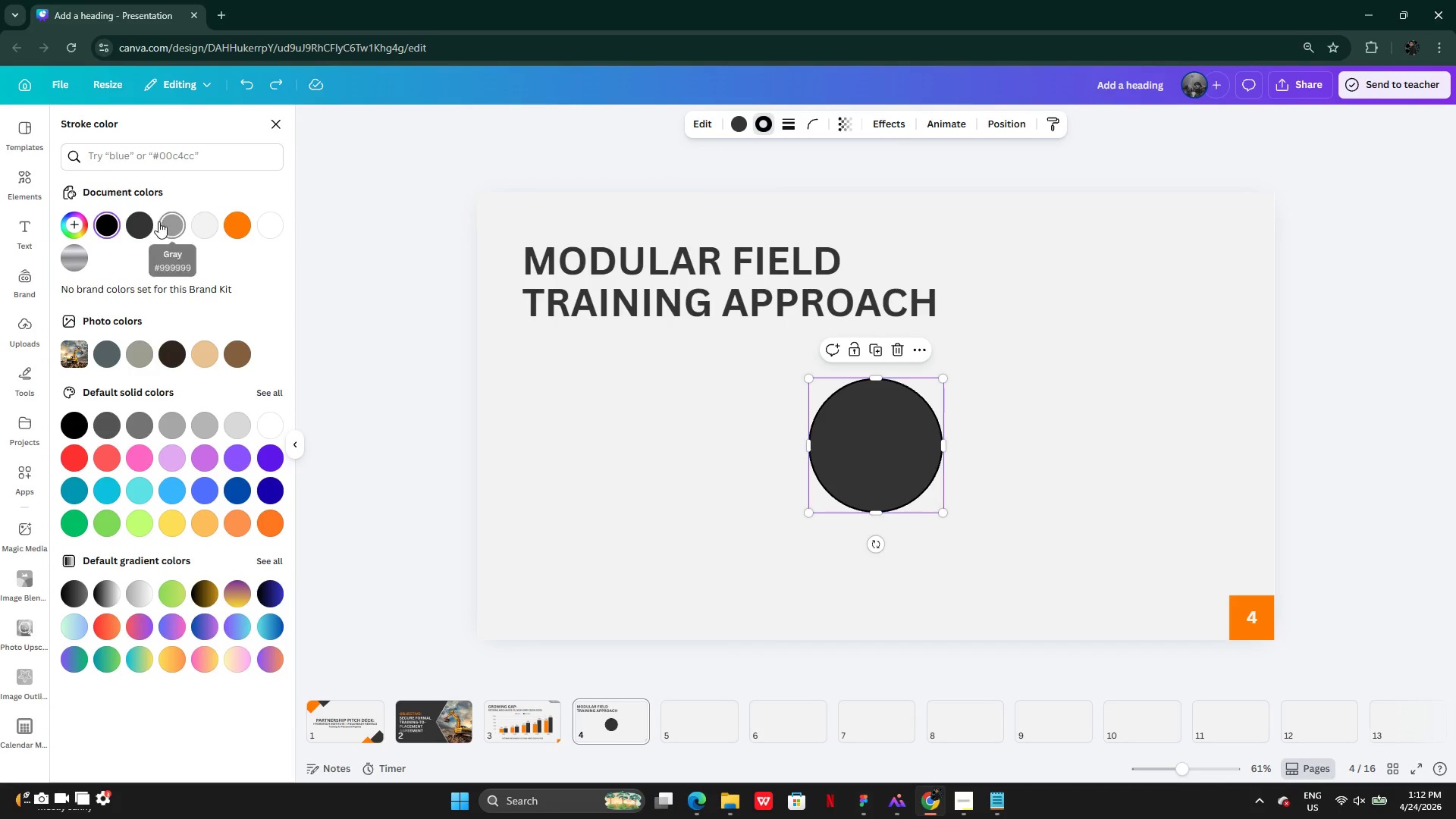 
left_click([163, 222])
 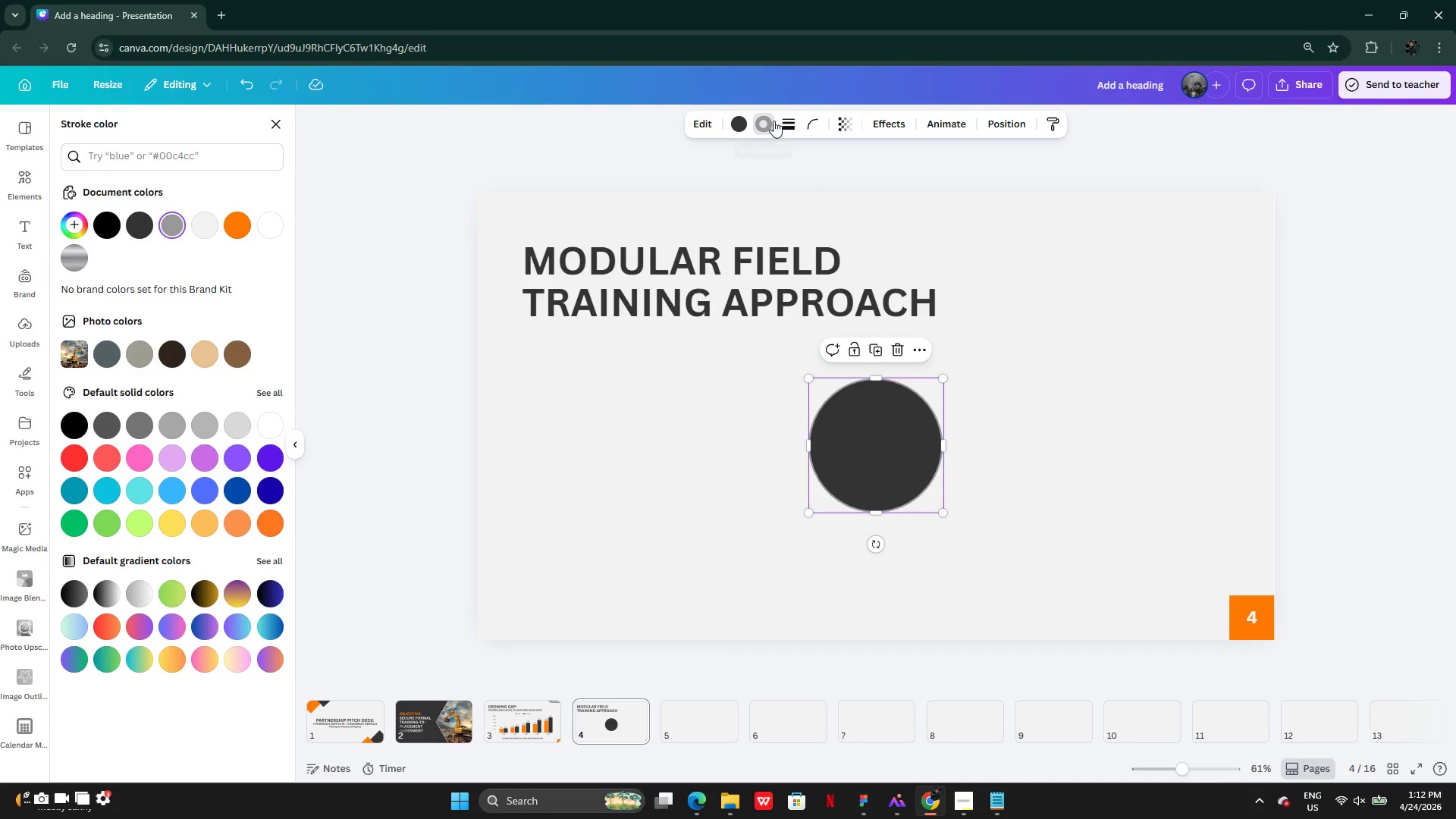 
left_click([789, 123])
 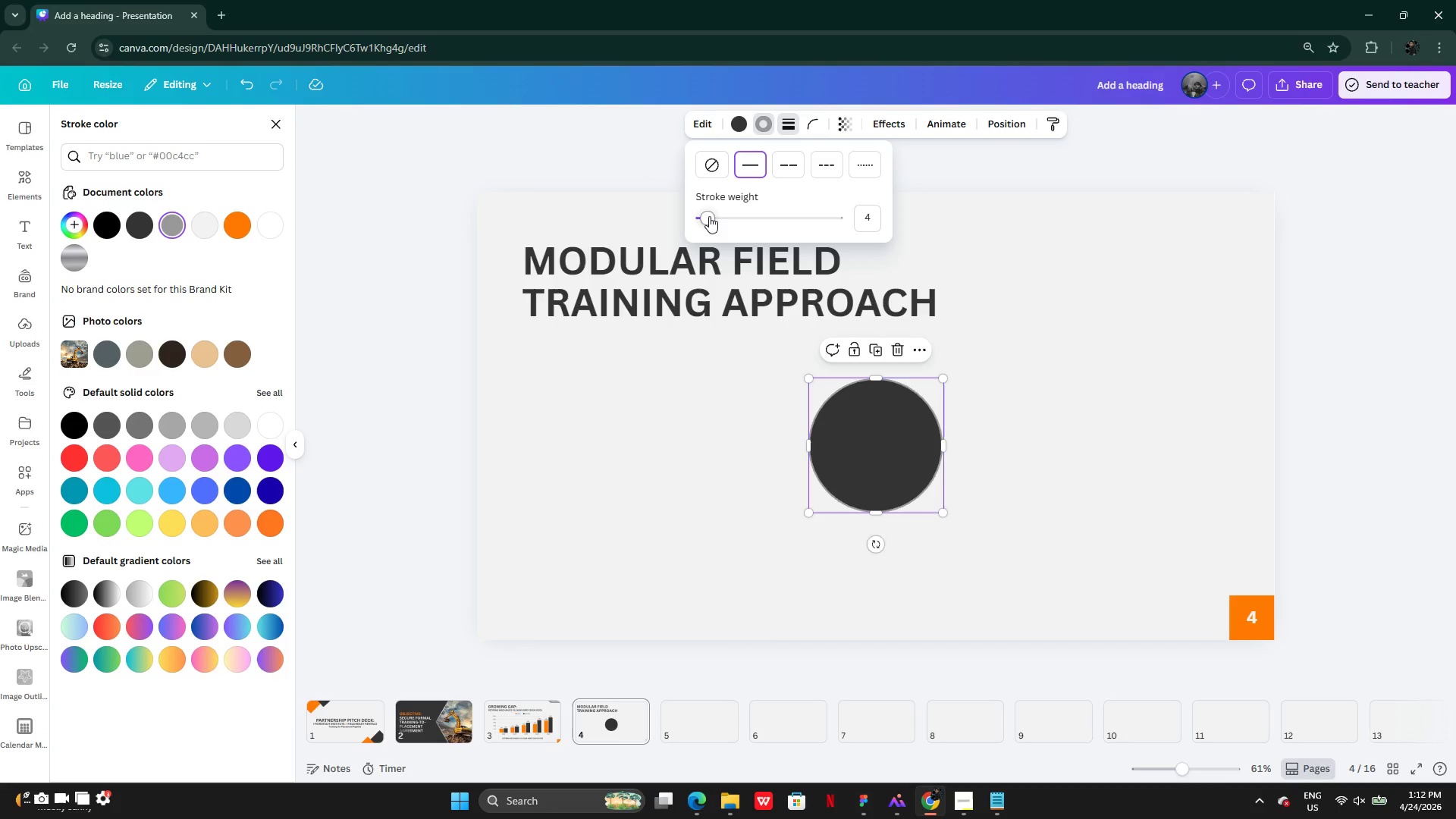 
left_click_drag(start_coordinate=[708, 217], to_coordinate=[719, 220])
 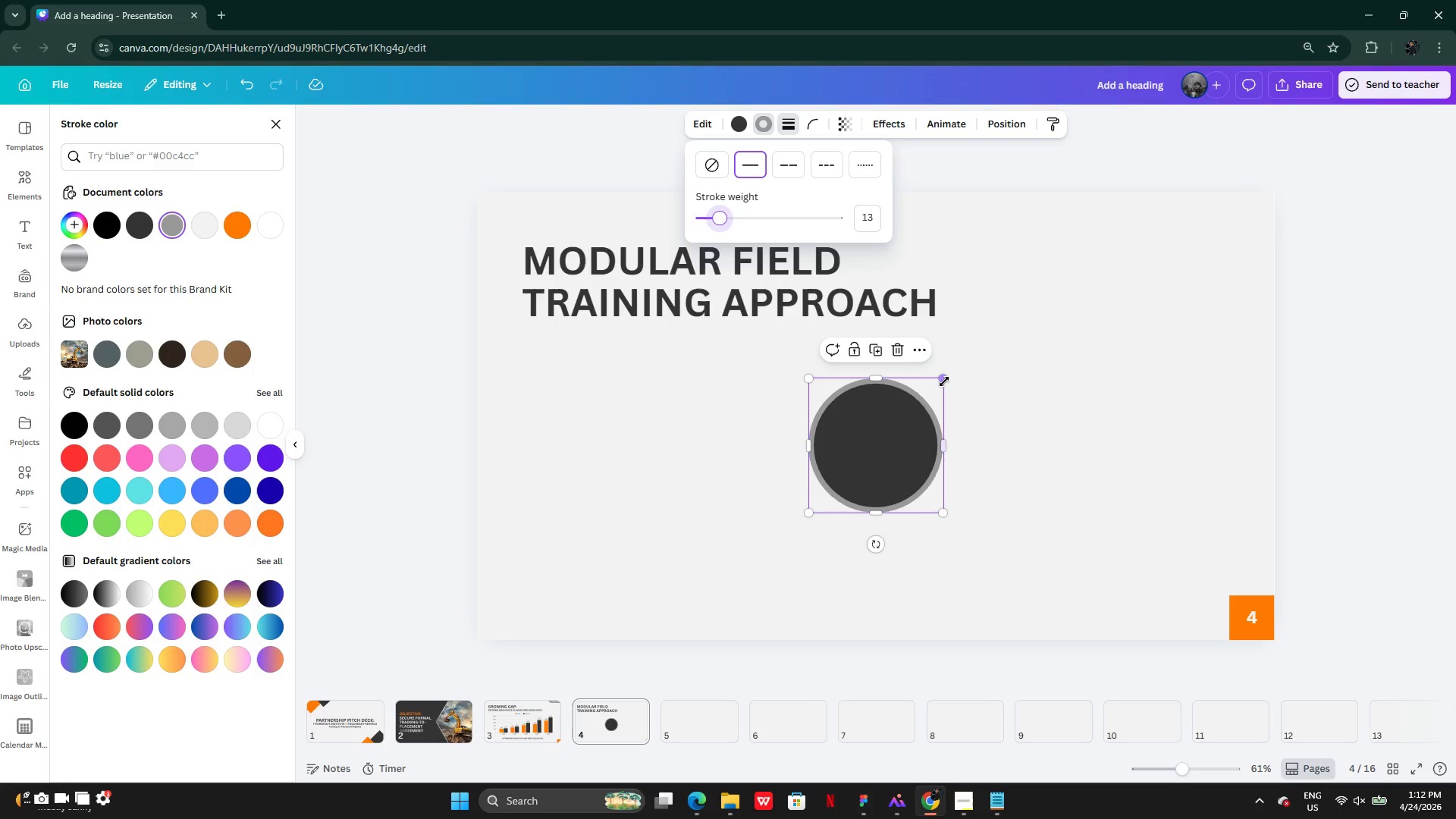 
left_click_drag(start_coordinate=[944, 378], to_coordinate=[963, 358])
 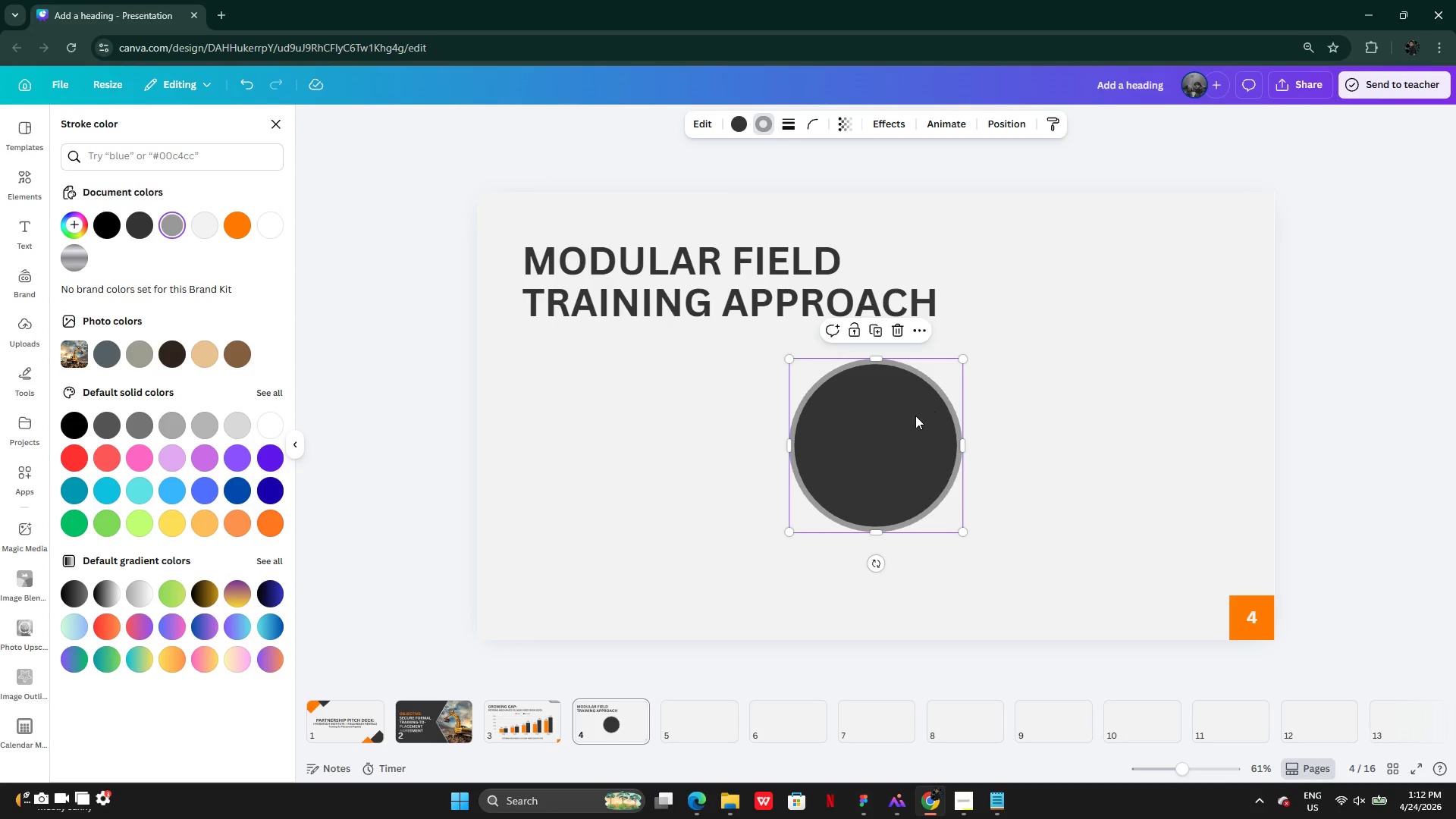 
hold_key(key=AltLeft, duration=0.8)
 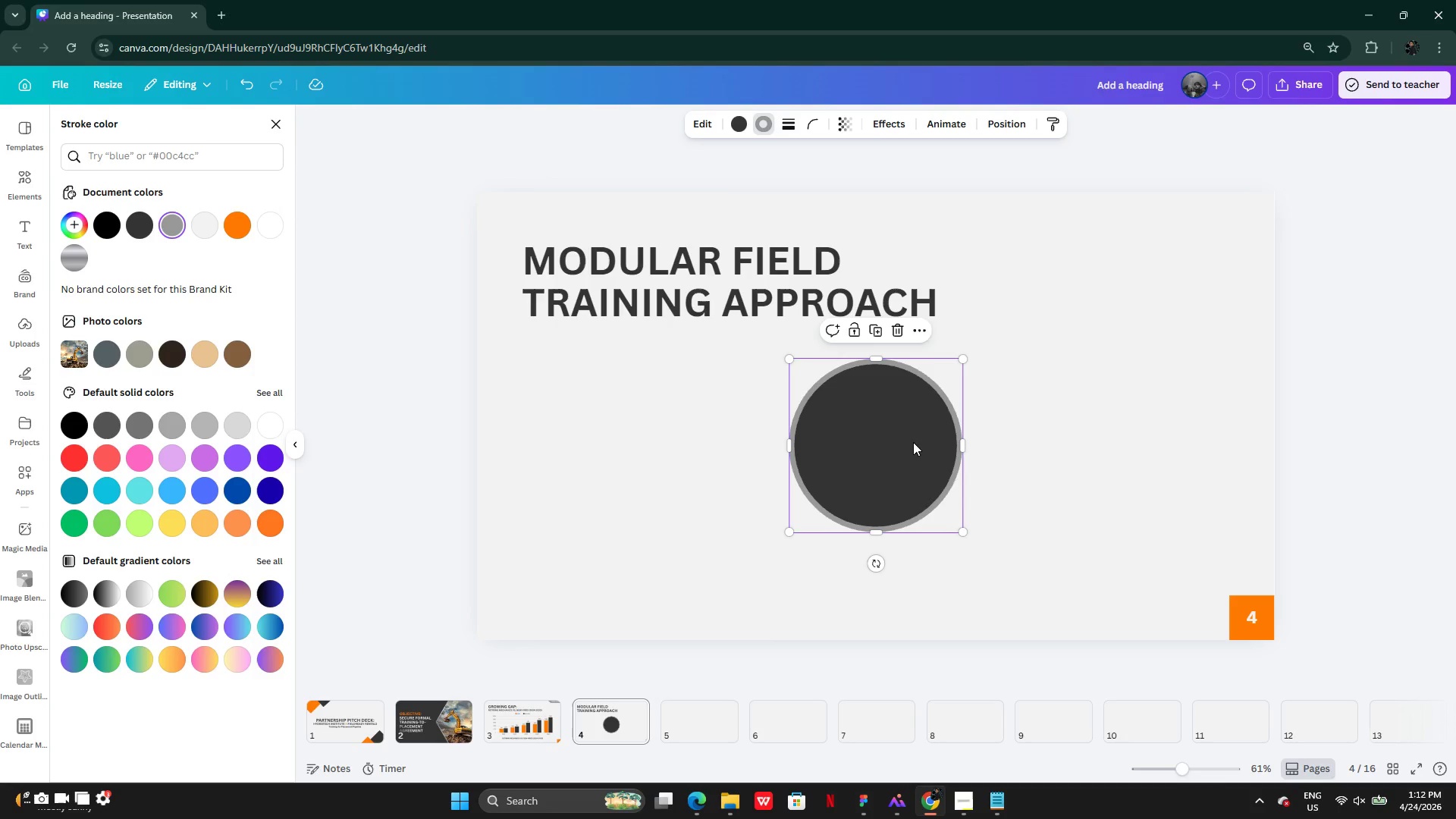 
left_click_drag(start_coordinate=[912, 444], to_coordinate=[912, 448])
 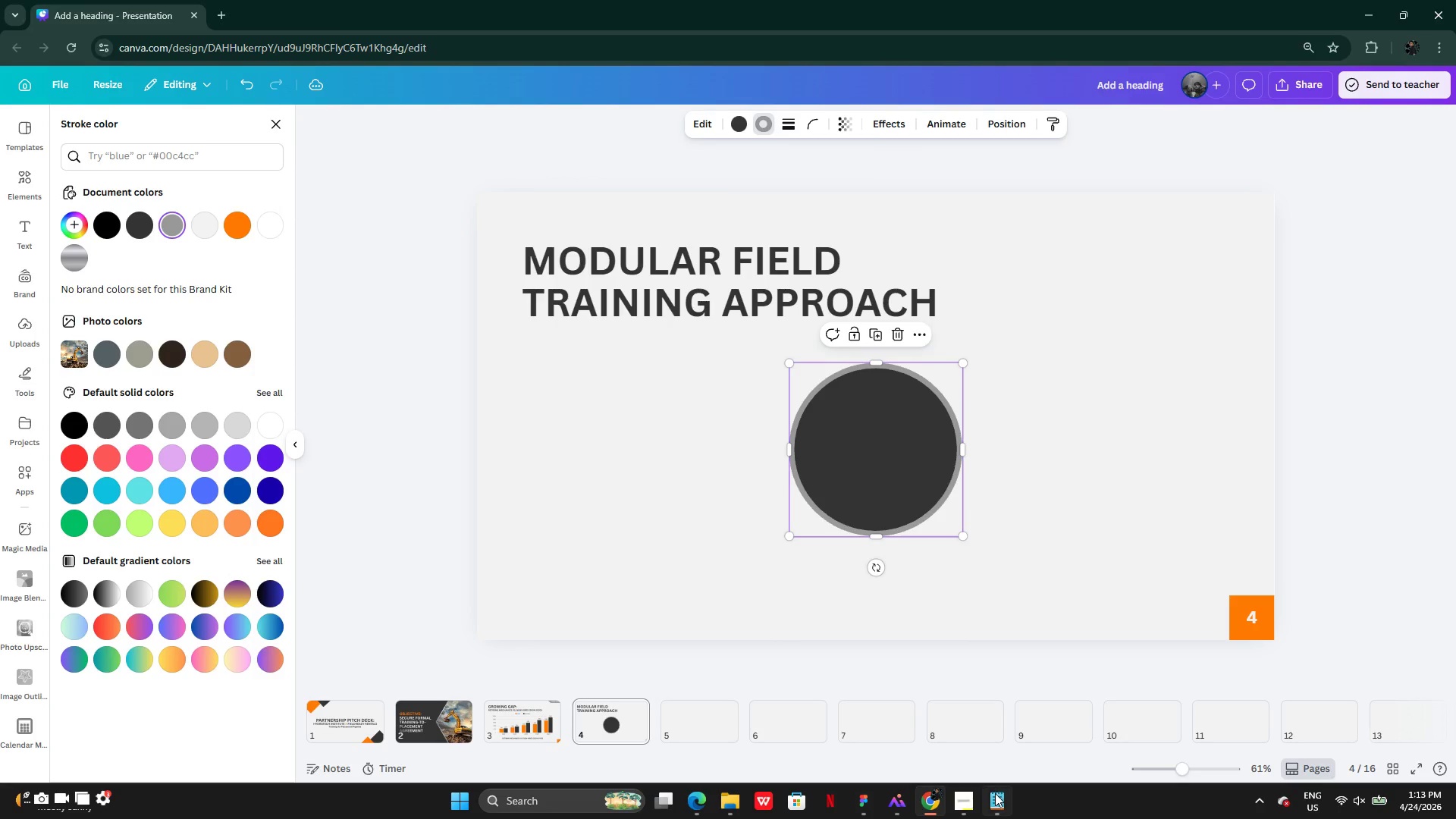 
left_click([994, 797])
 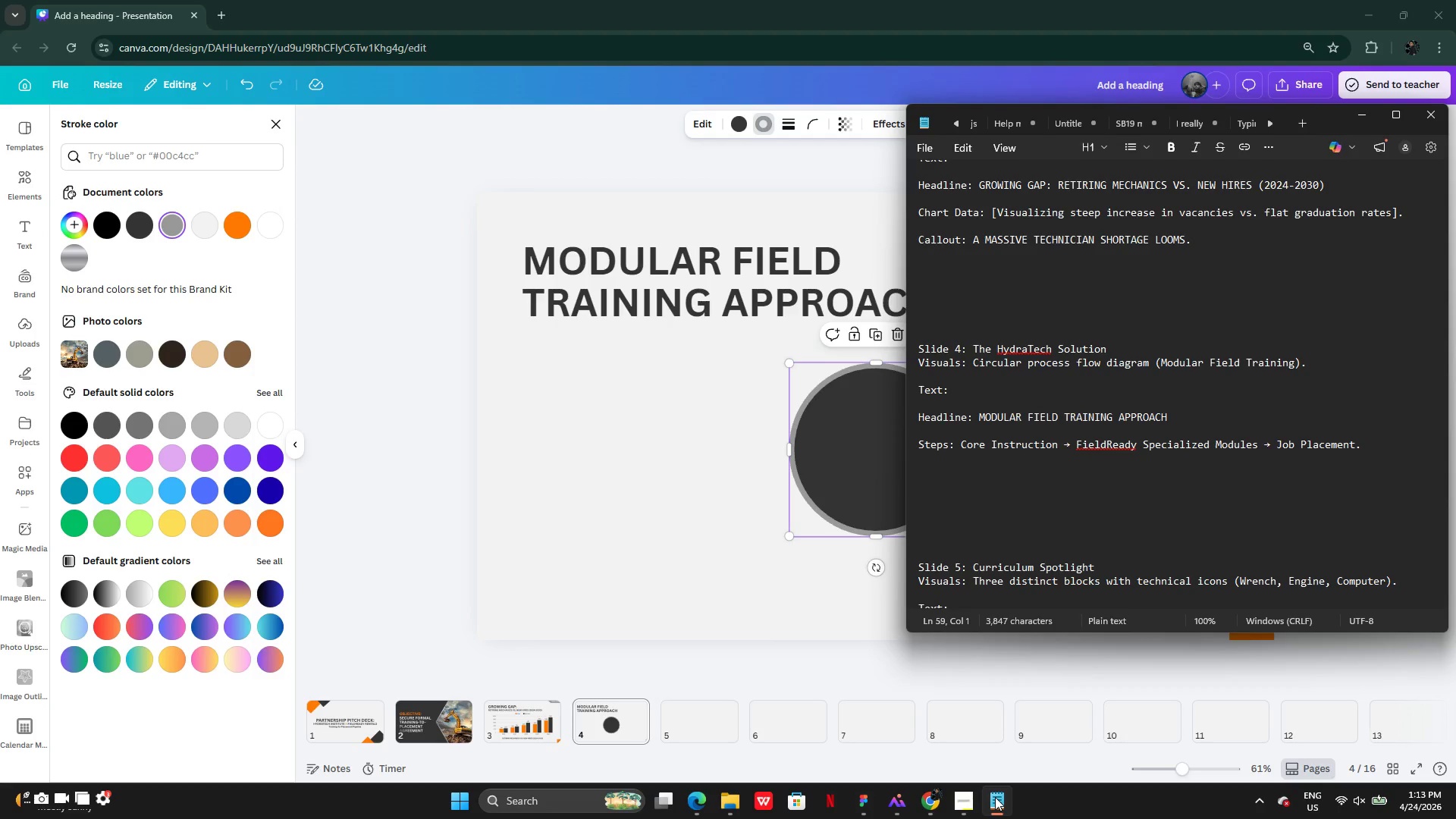 
wait(8.02)
 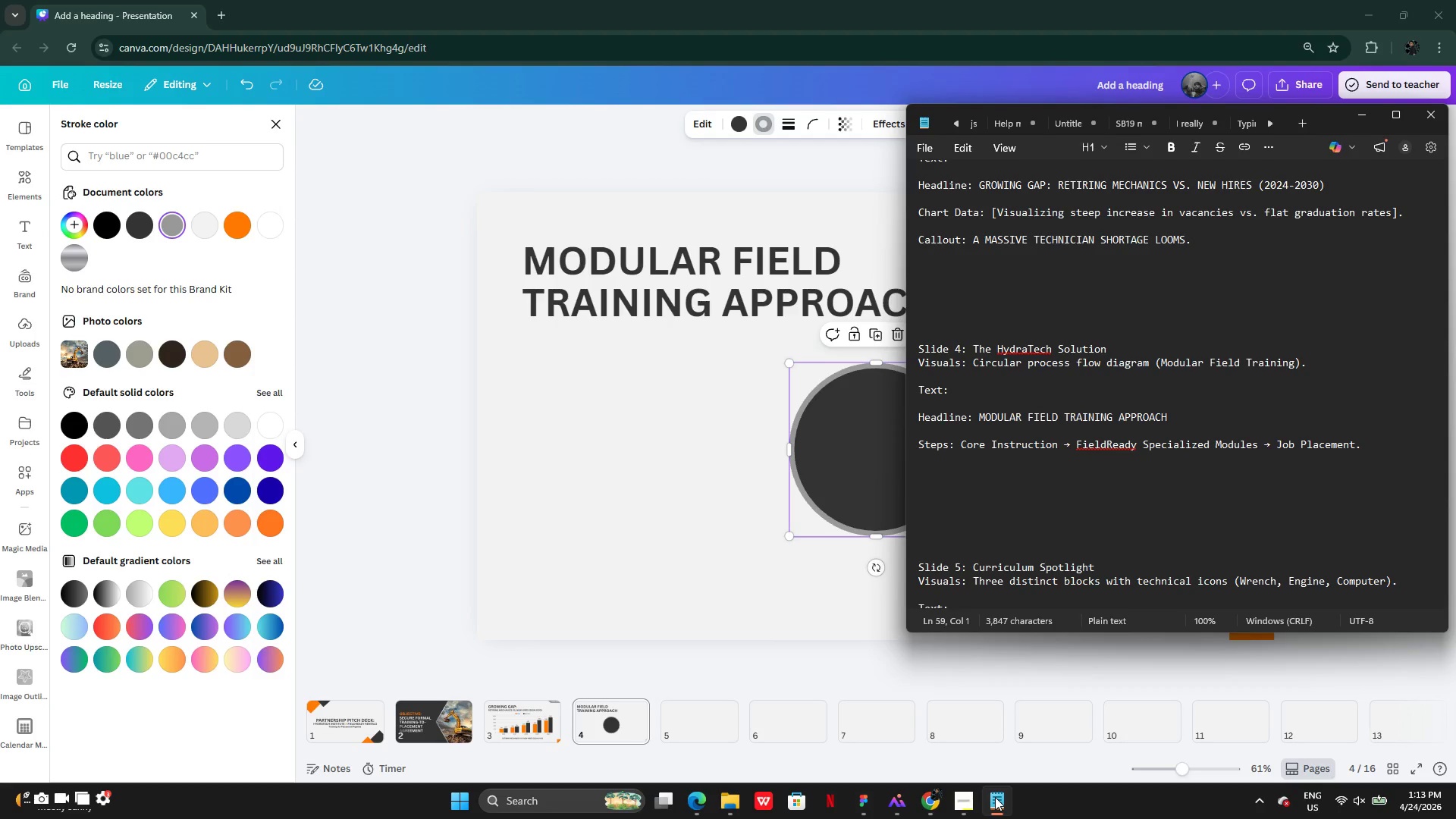 
left_click([995, 797])
 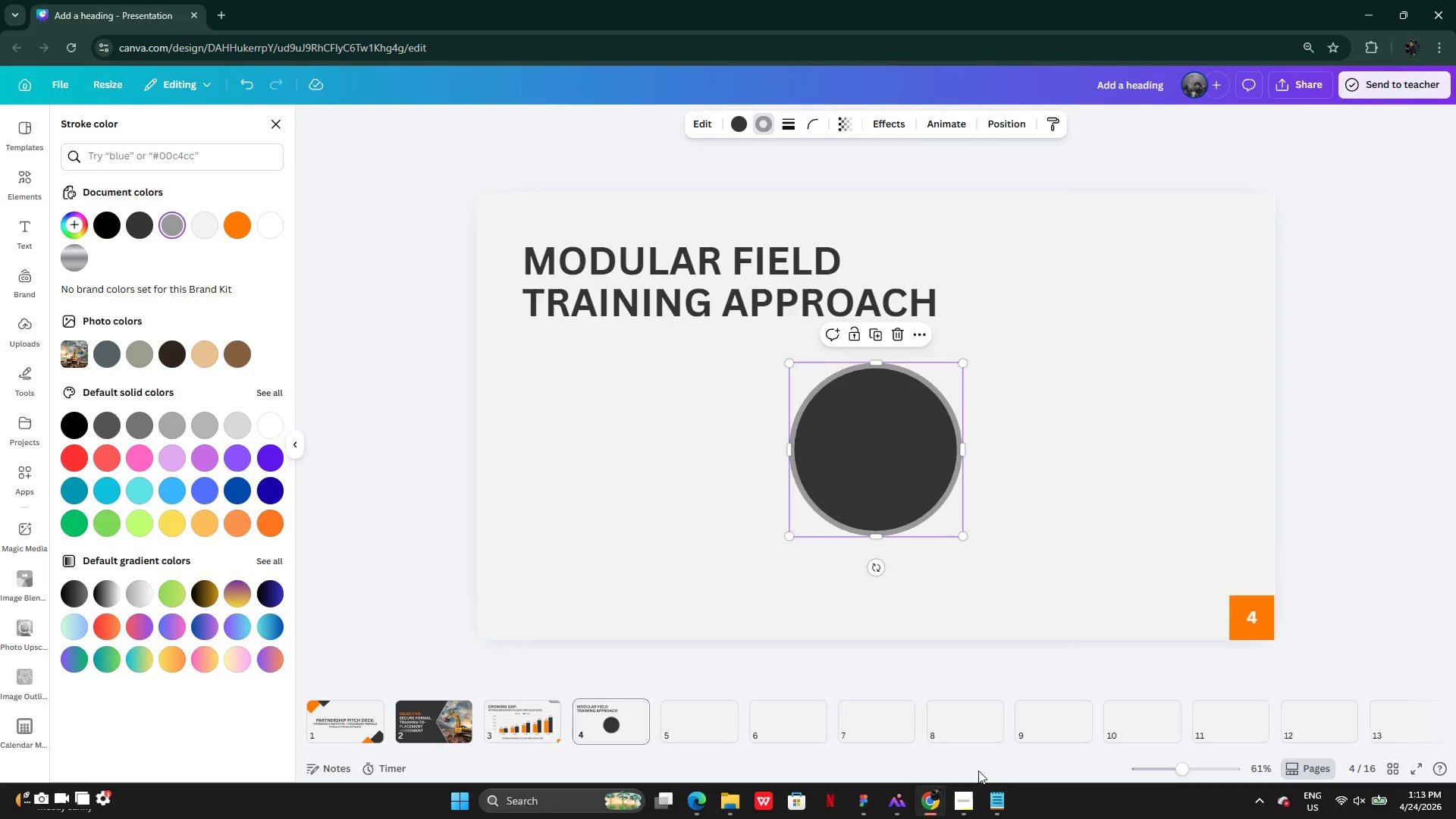 
left_click([993, 805])
 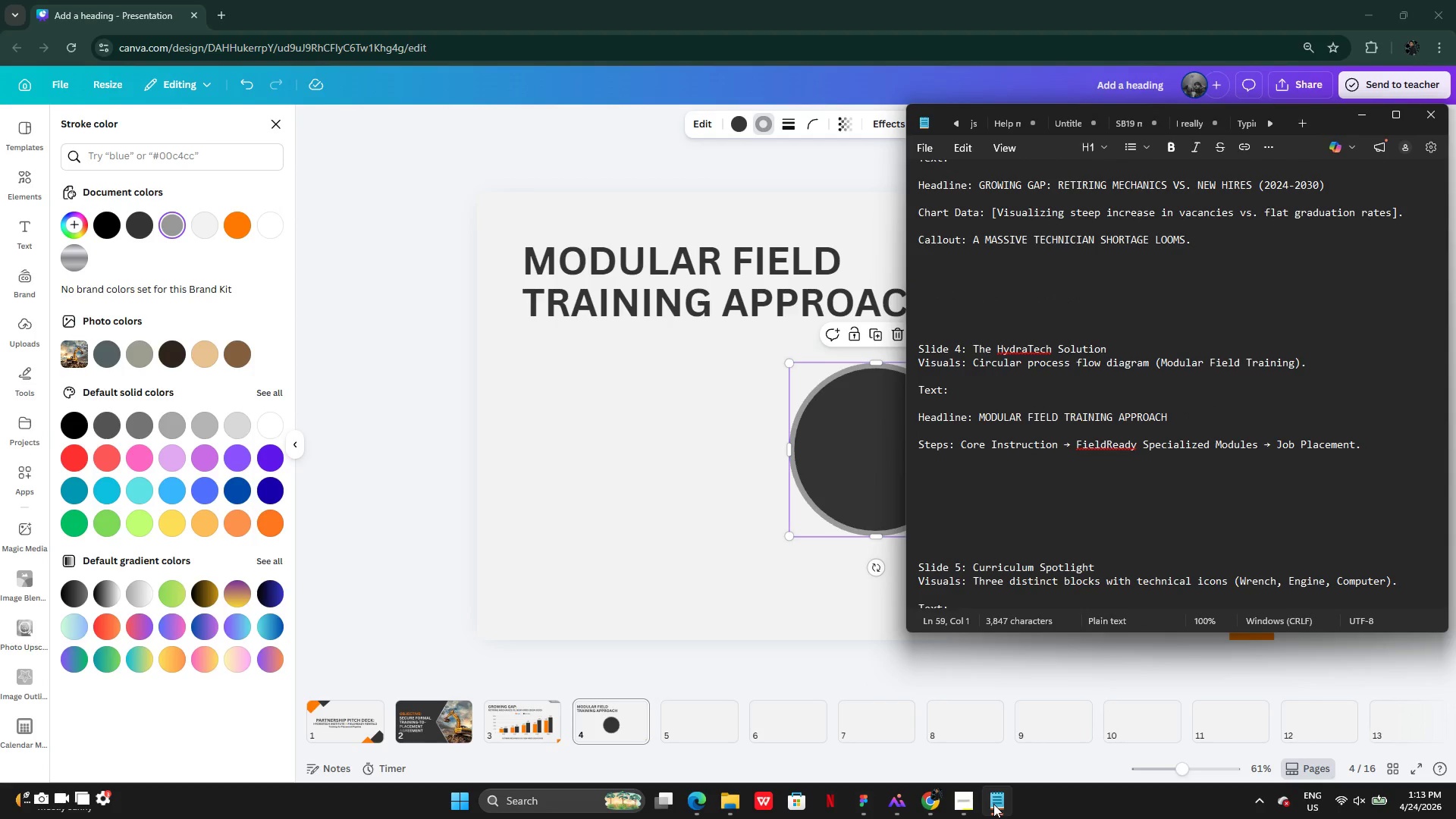 
left_click([993, 804])
 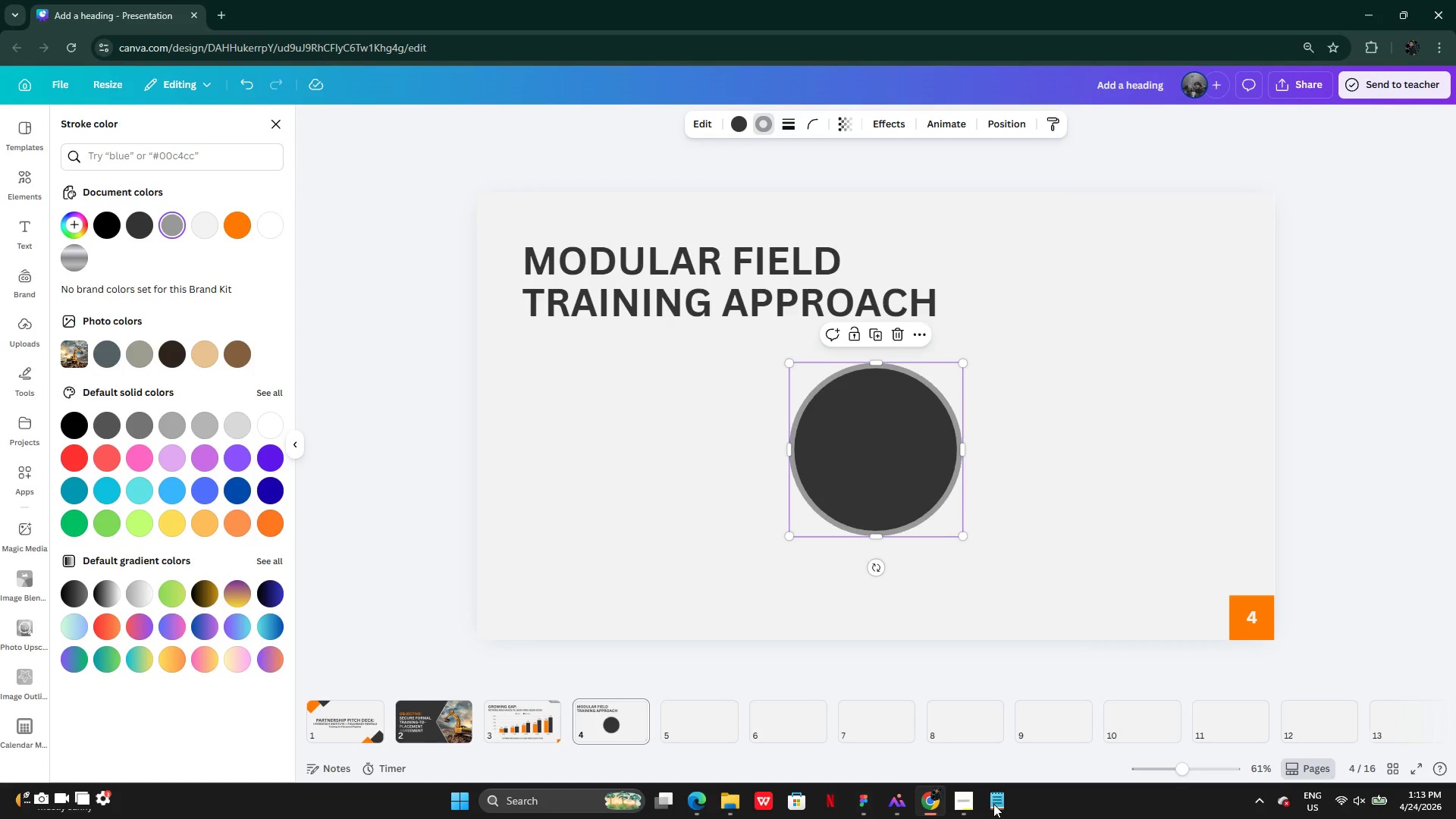 
left_click([993, 804])
 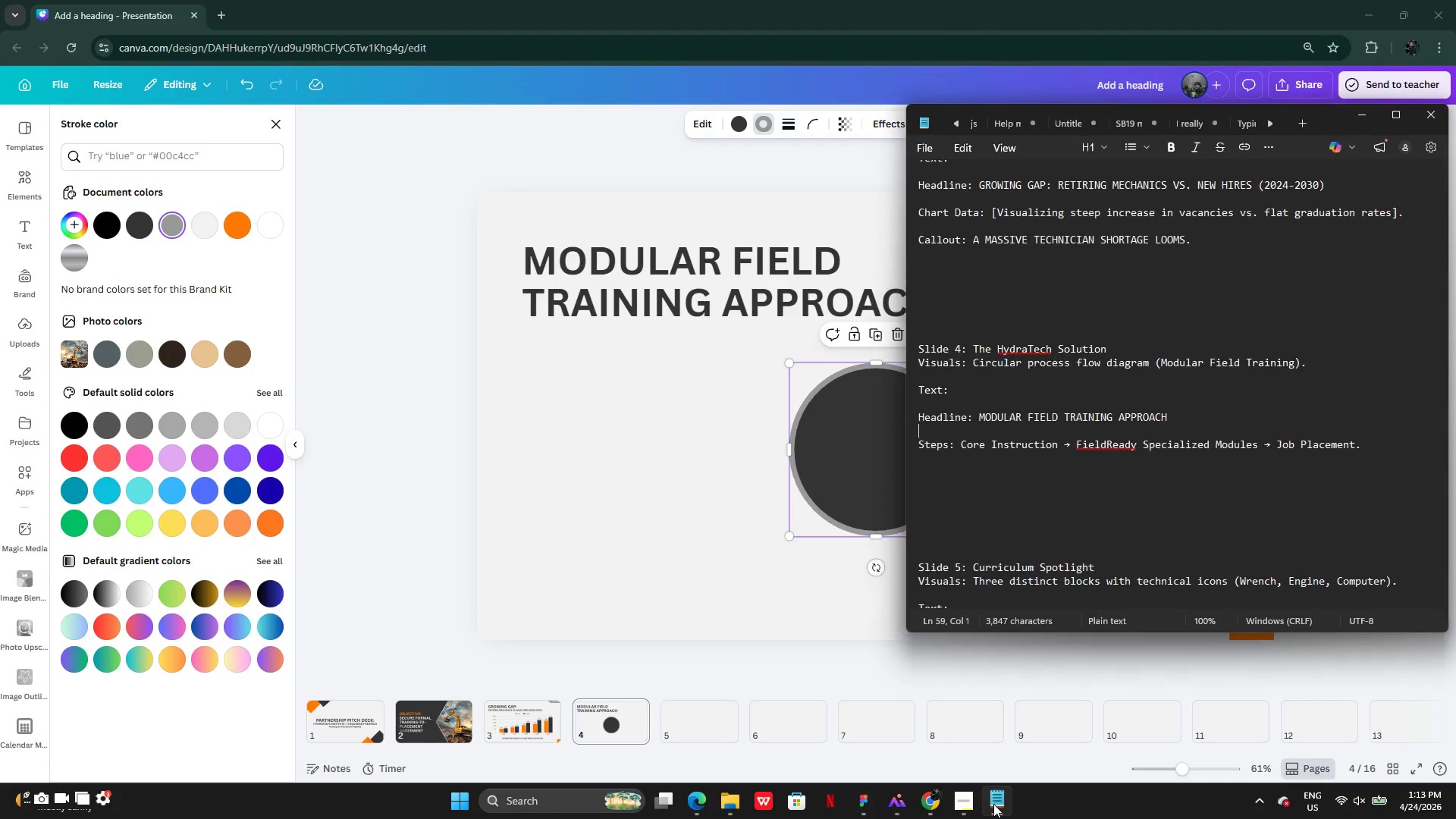 
left_click([993, 804])
 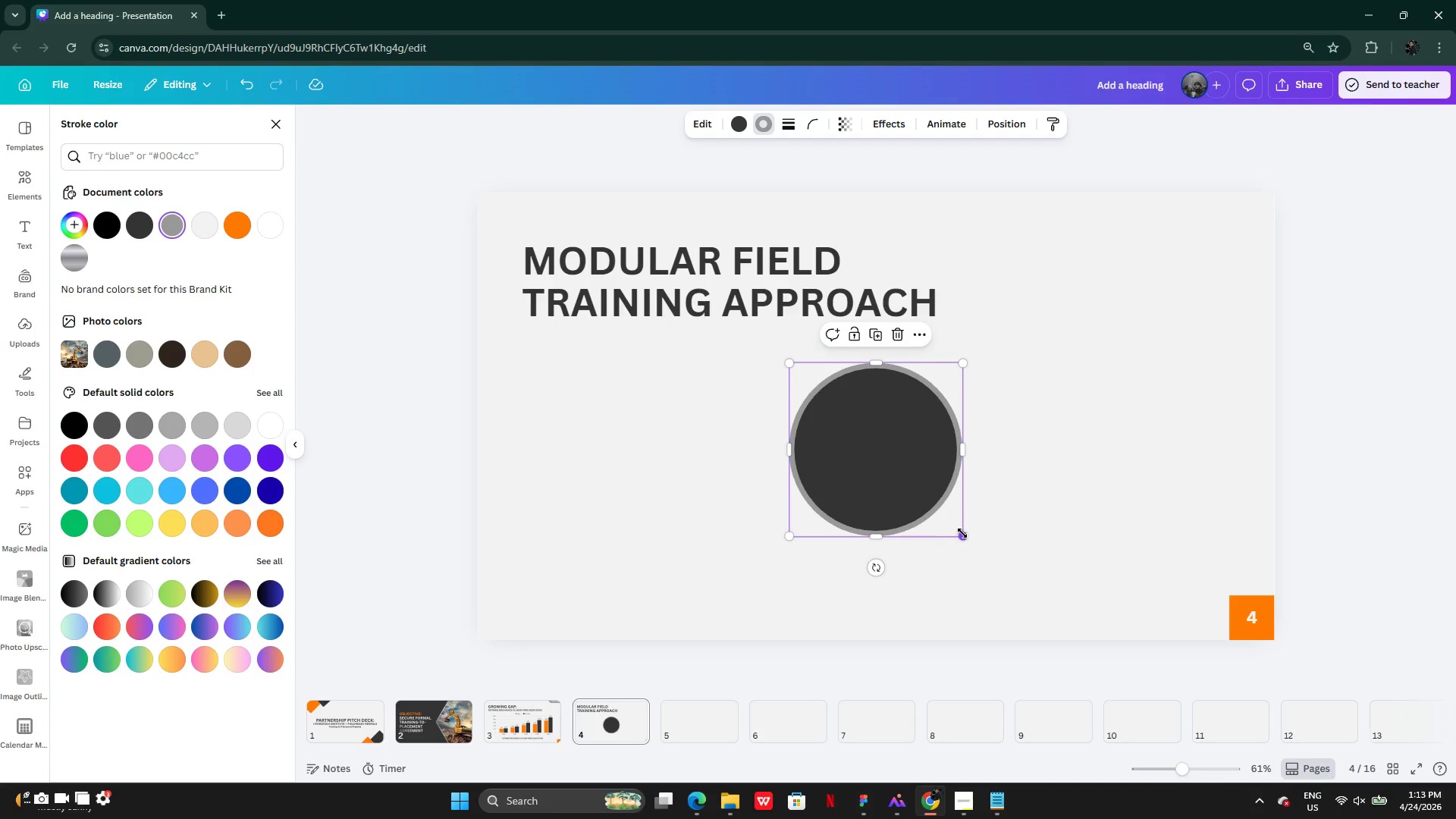 
key(Alt+AltLeft)
 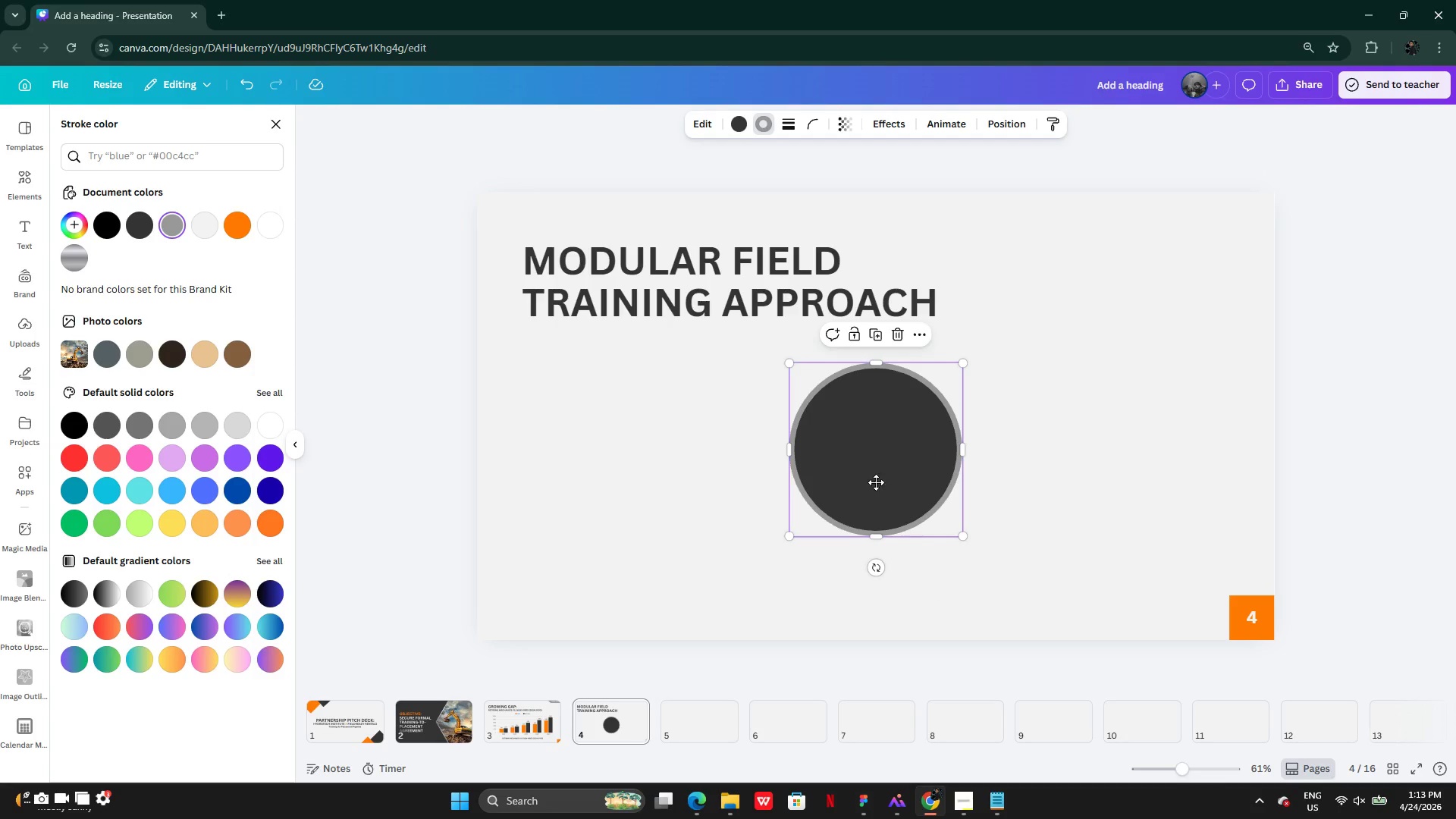 
left_click_drag(start_coordinate=[902, 482], to_coordinate=[746, 478])
 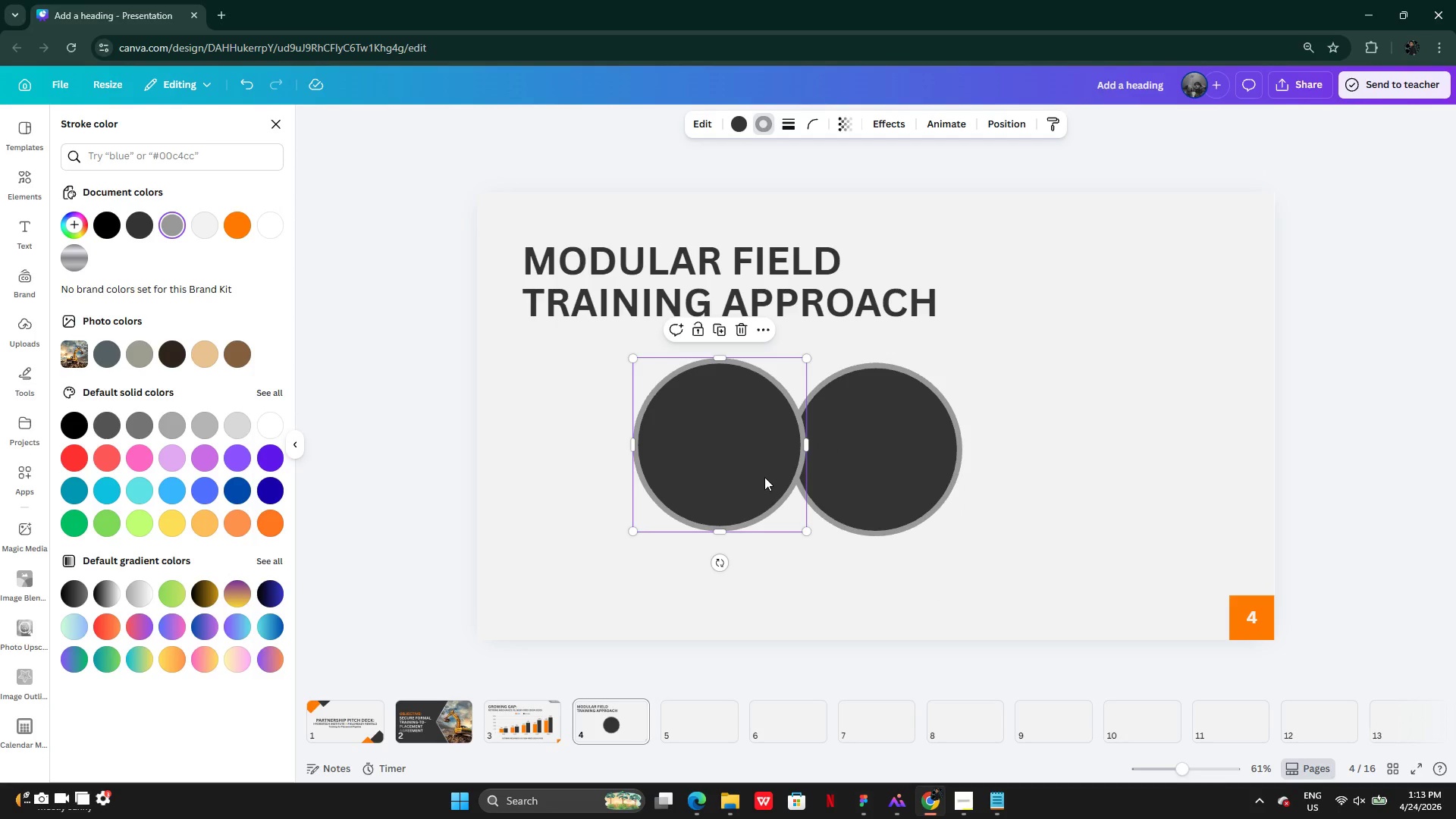 
left_click_drag(start_coordinate=[764, 477], to_coordinate=[650, 488])
 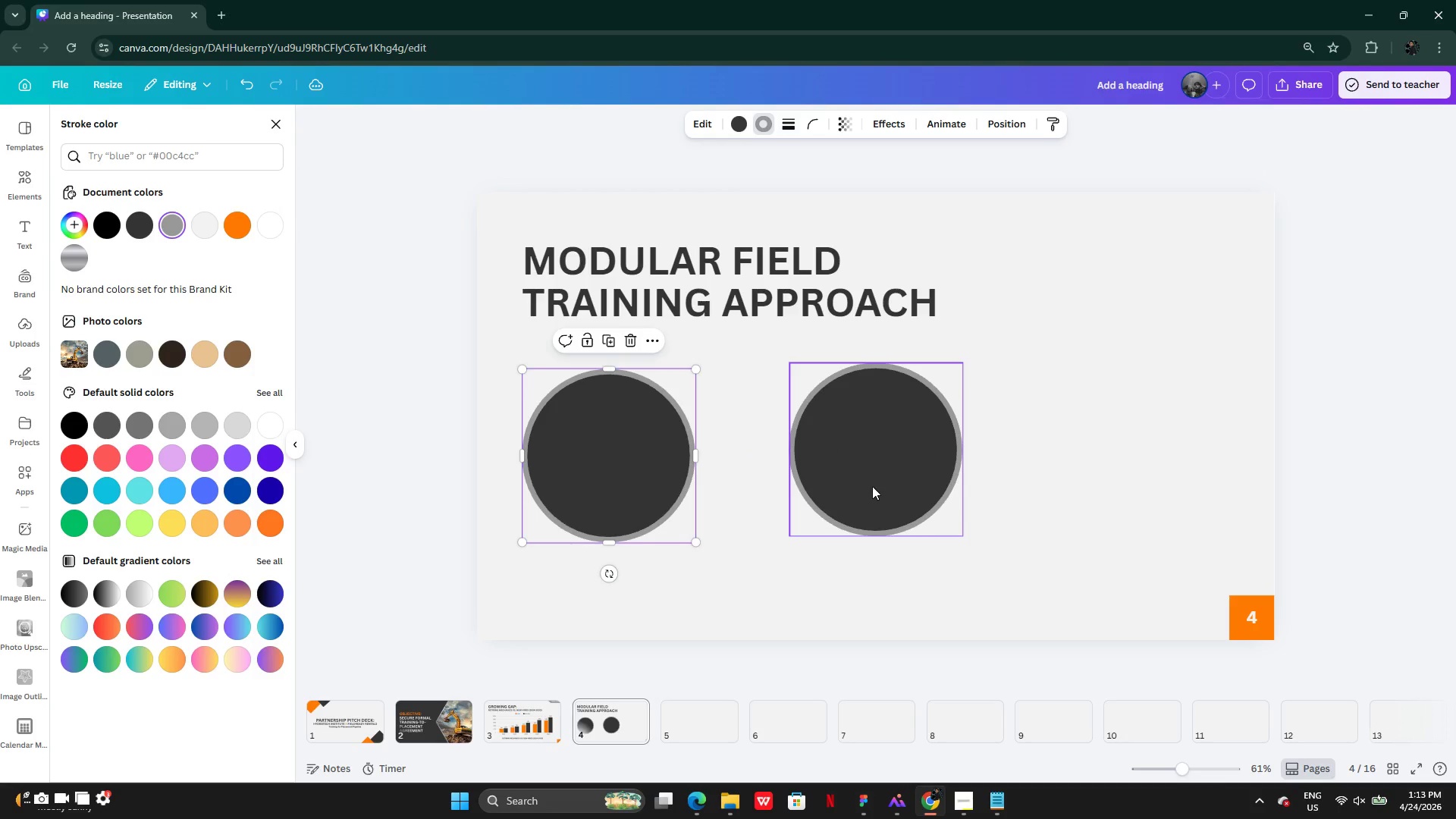 
hold_key(key=AltLeft, duration=0.45)
left_click_drag(start_coordinate=[875, 473], to_coordinate=[962, 481])
 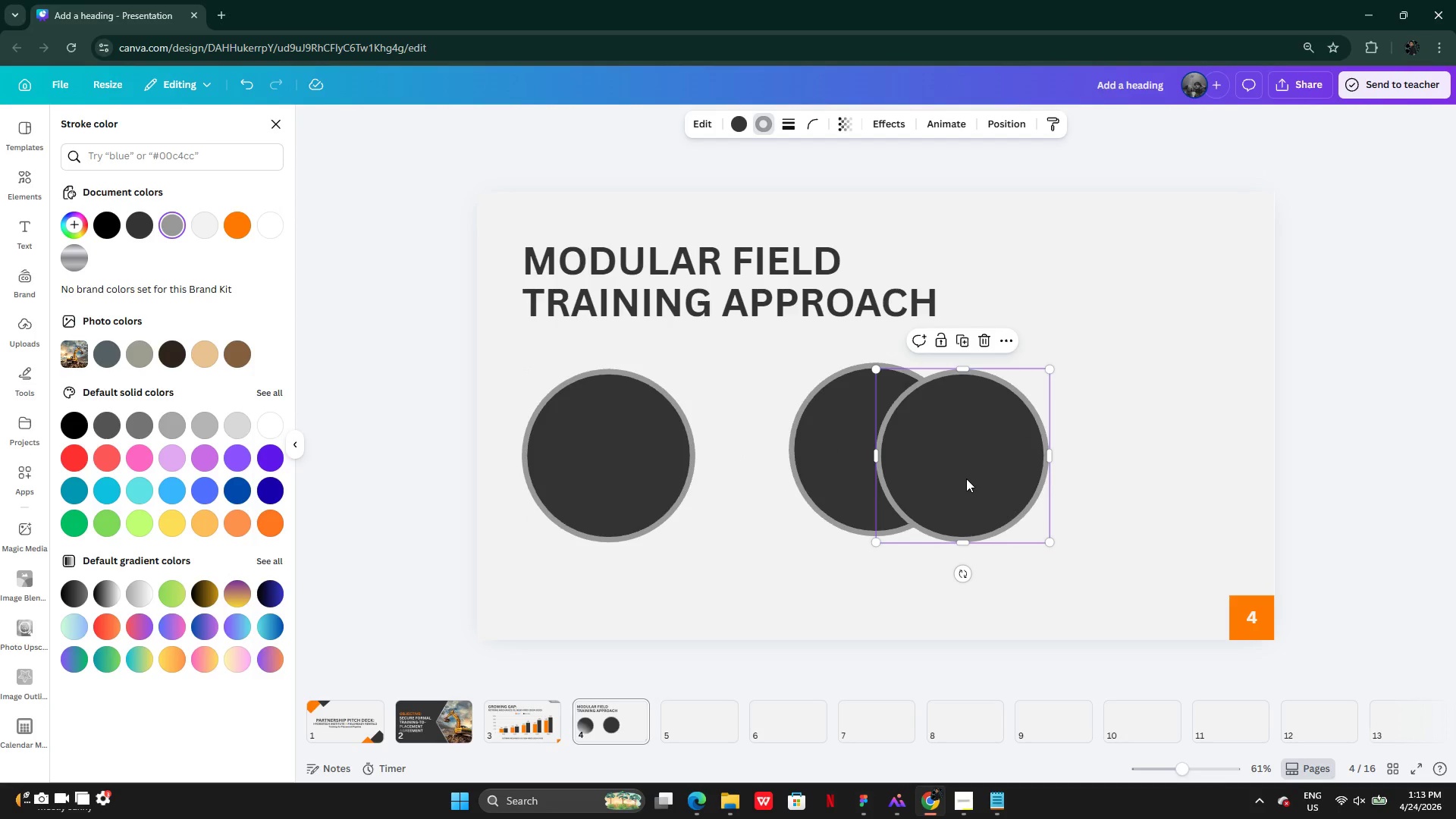 
left_click_drag(start_coordinate=[966, 479], to_coordinate=[1147, 480])
 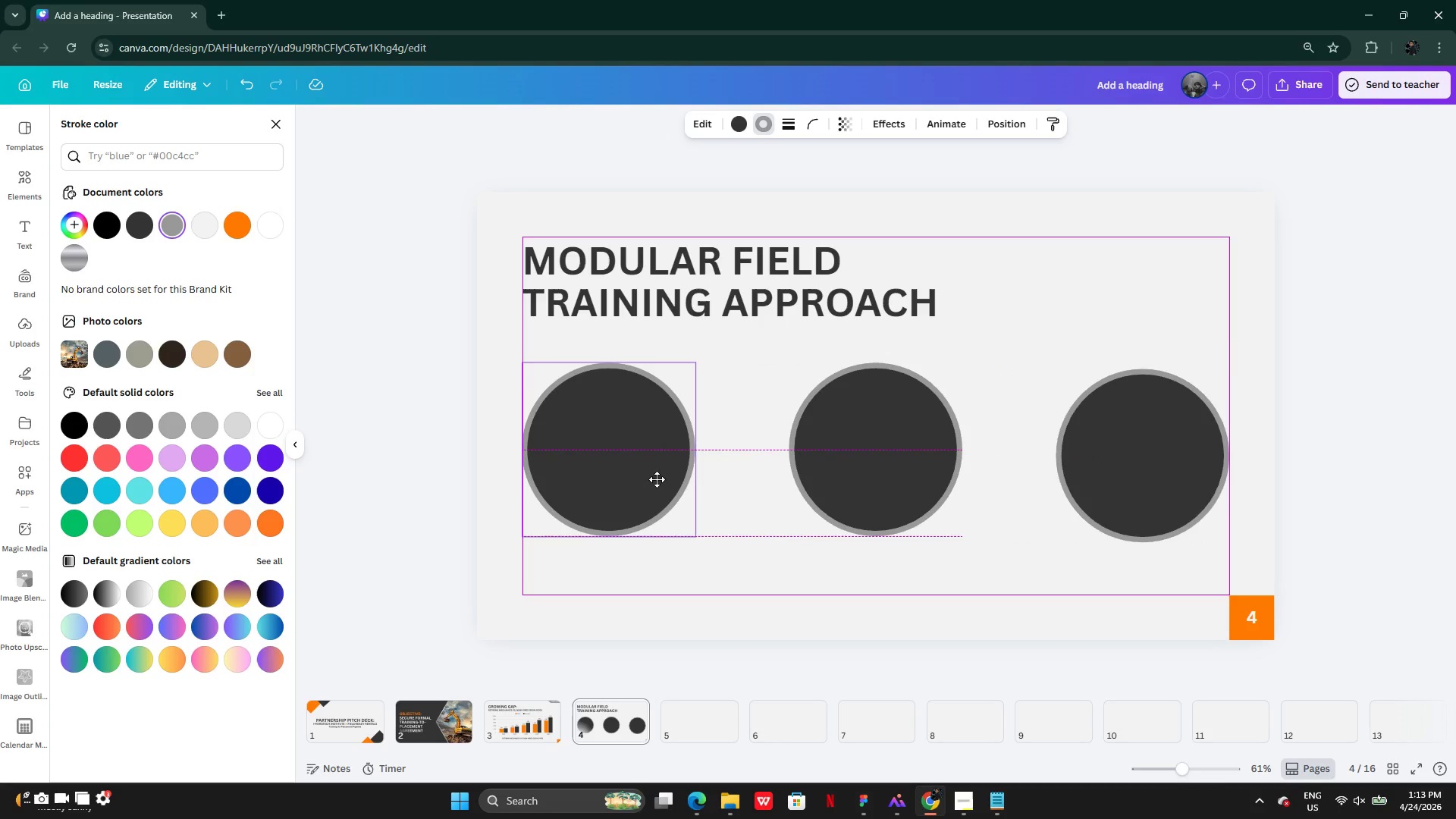 
left_click([1103, 459])
 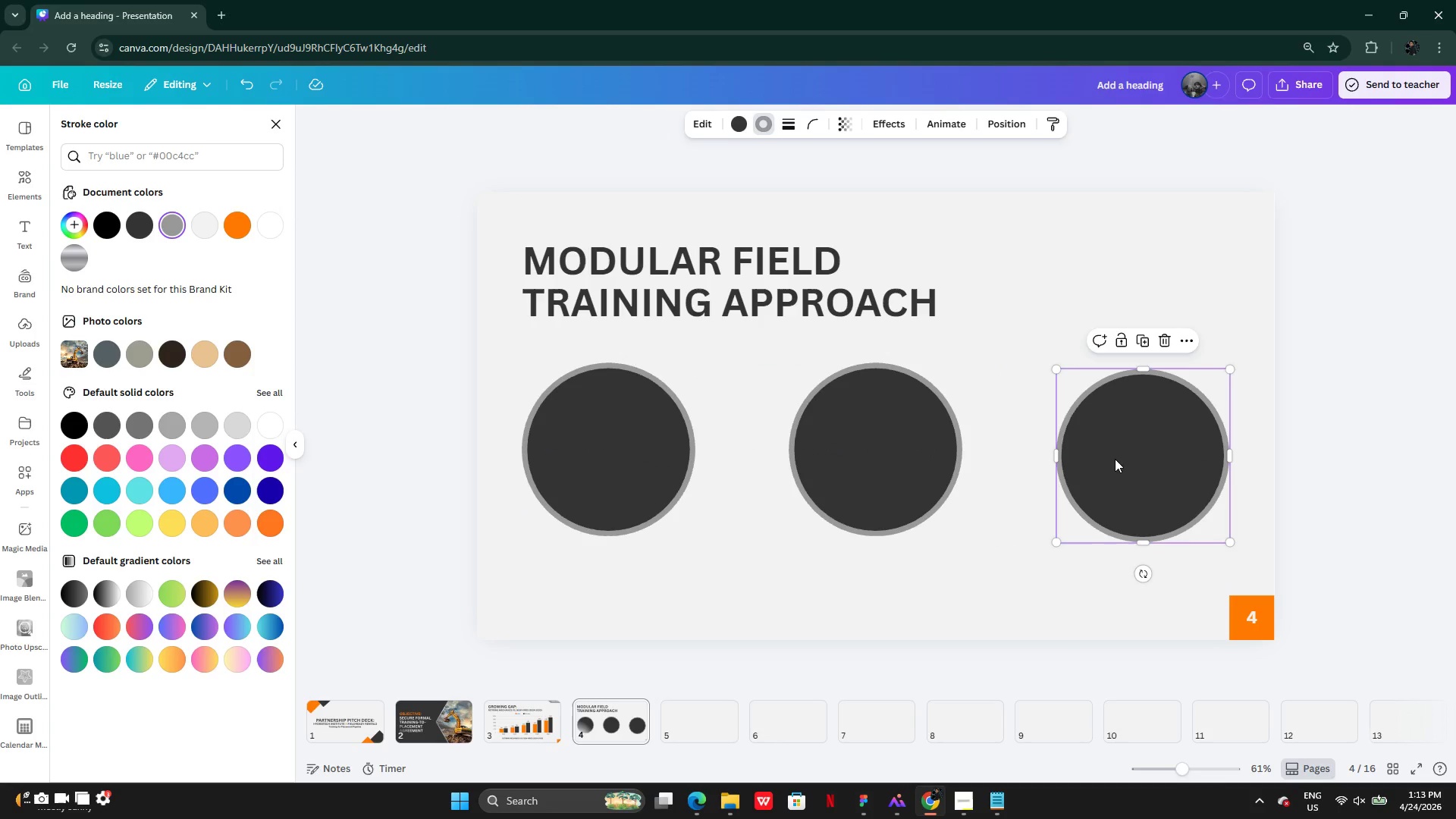 
left_click_drag(start_coordinate=[1115, 459], to_coordinate=[1113, 453])
 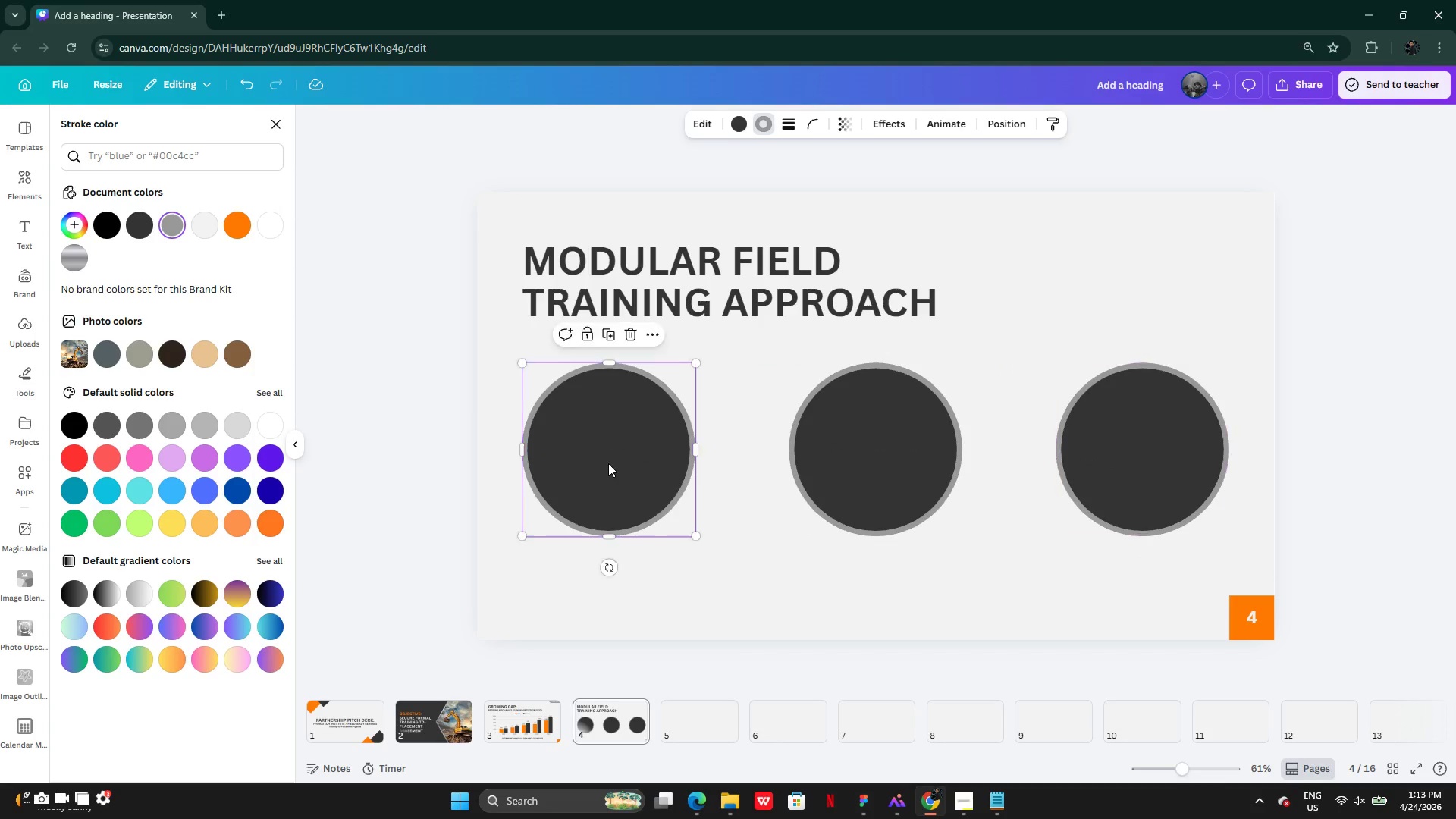 
left_click([608, 463])
 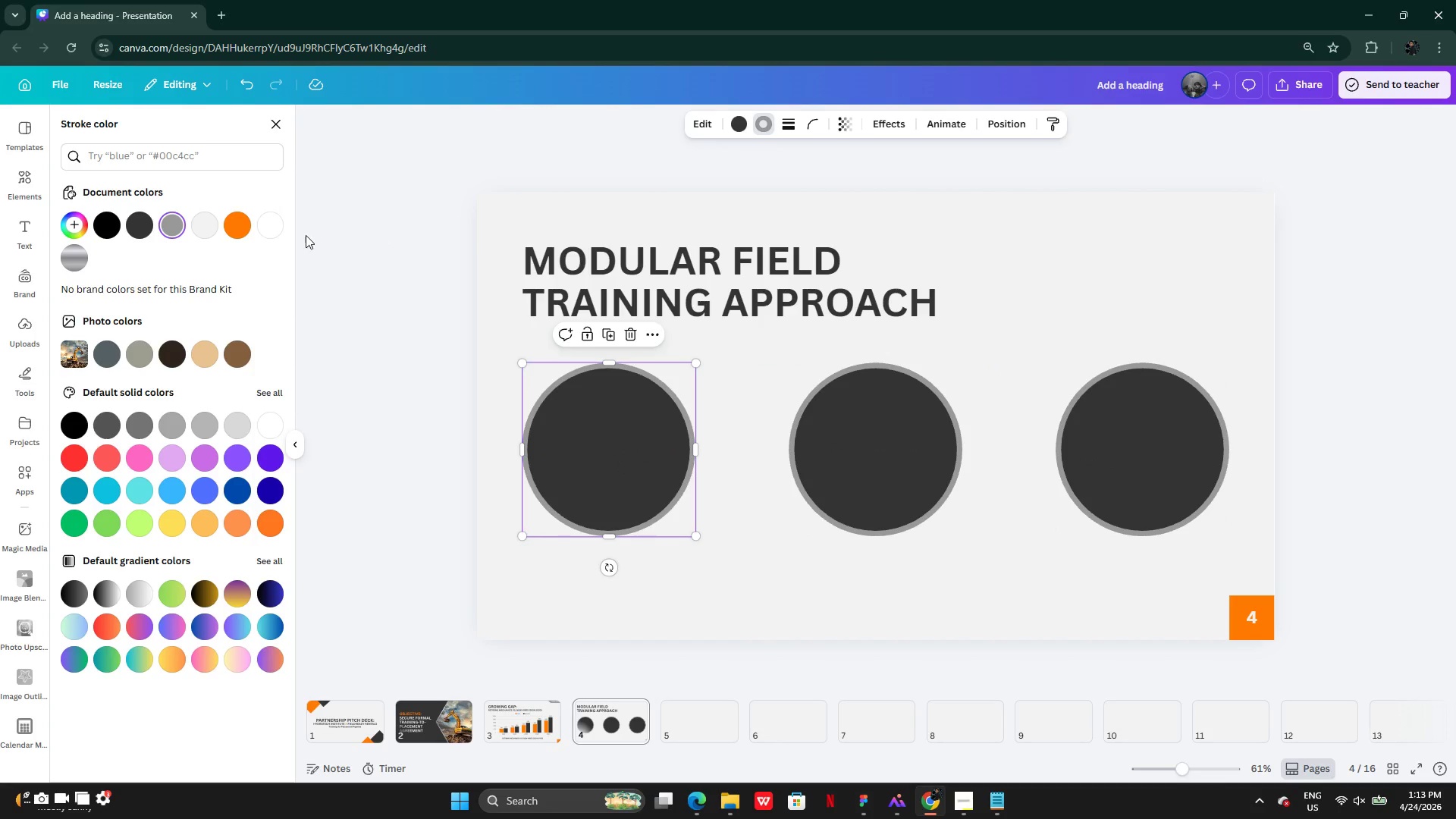 
left_click([246, 224])
 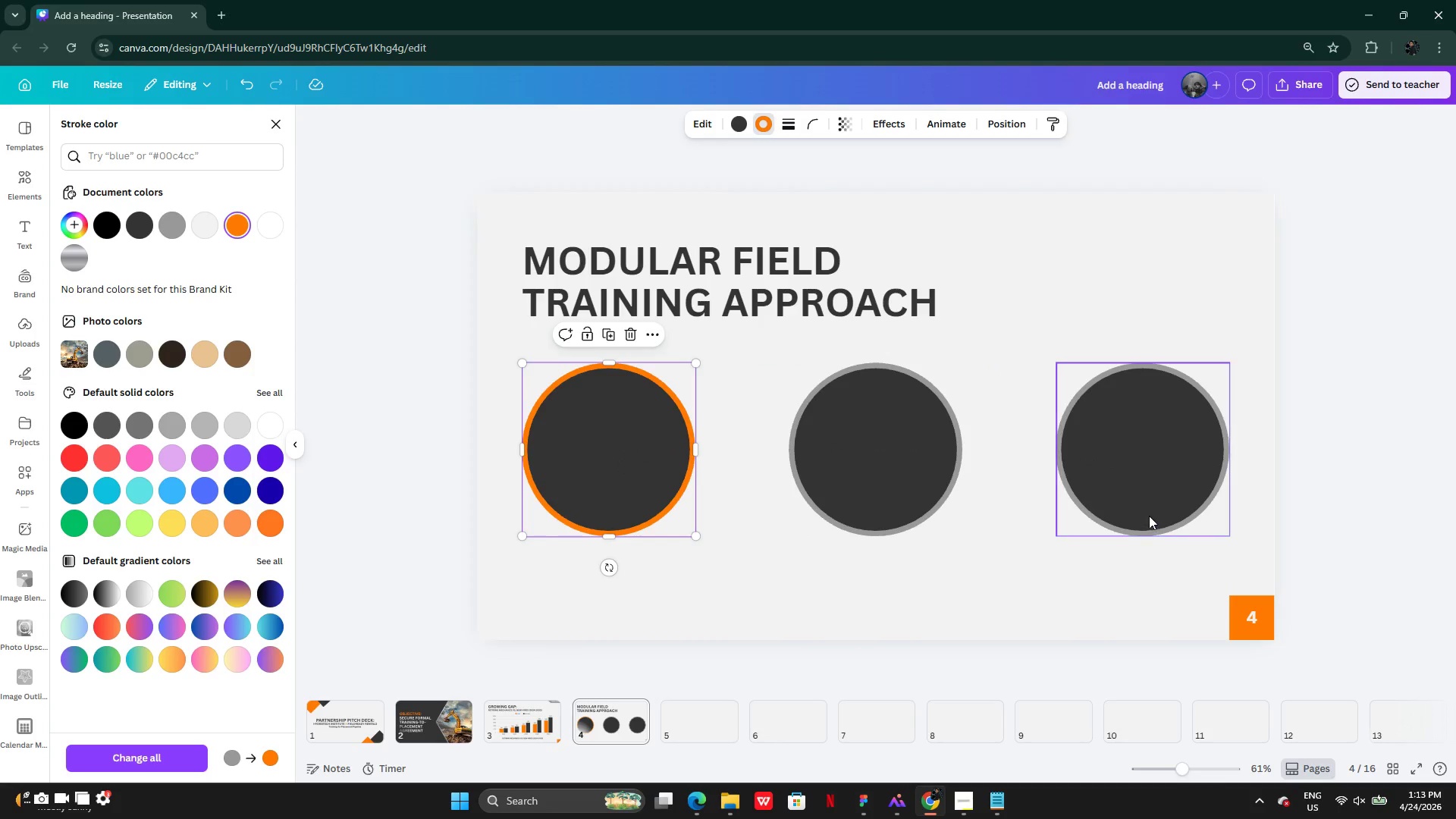 
left_click([1147, 504])
 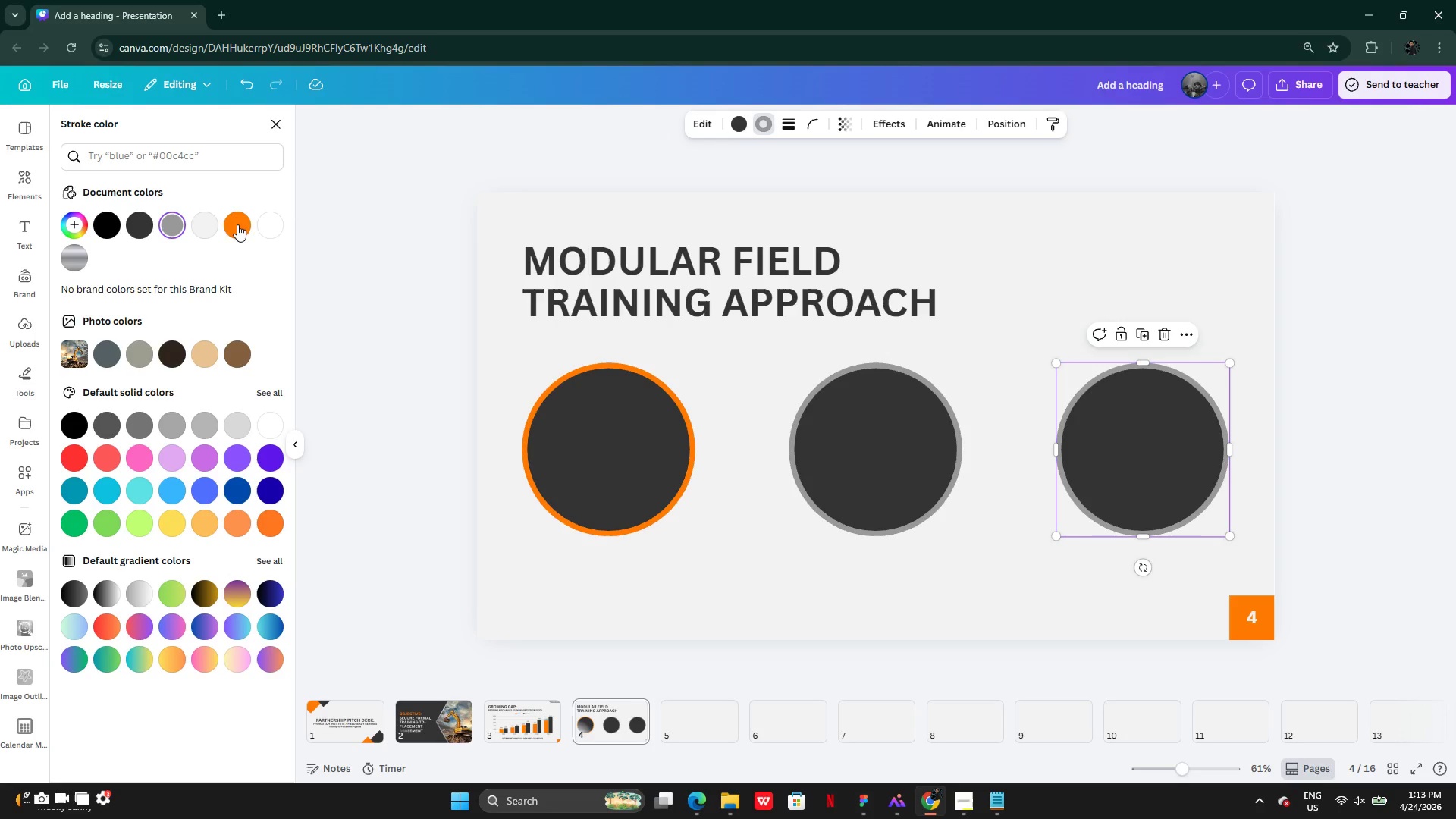 
left_click([235, 224])
 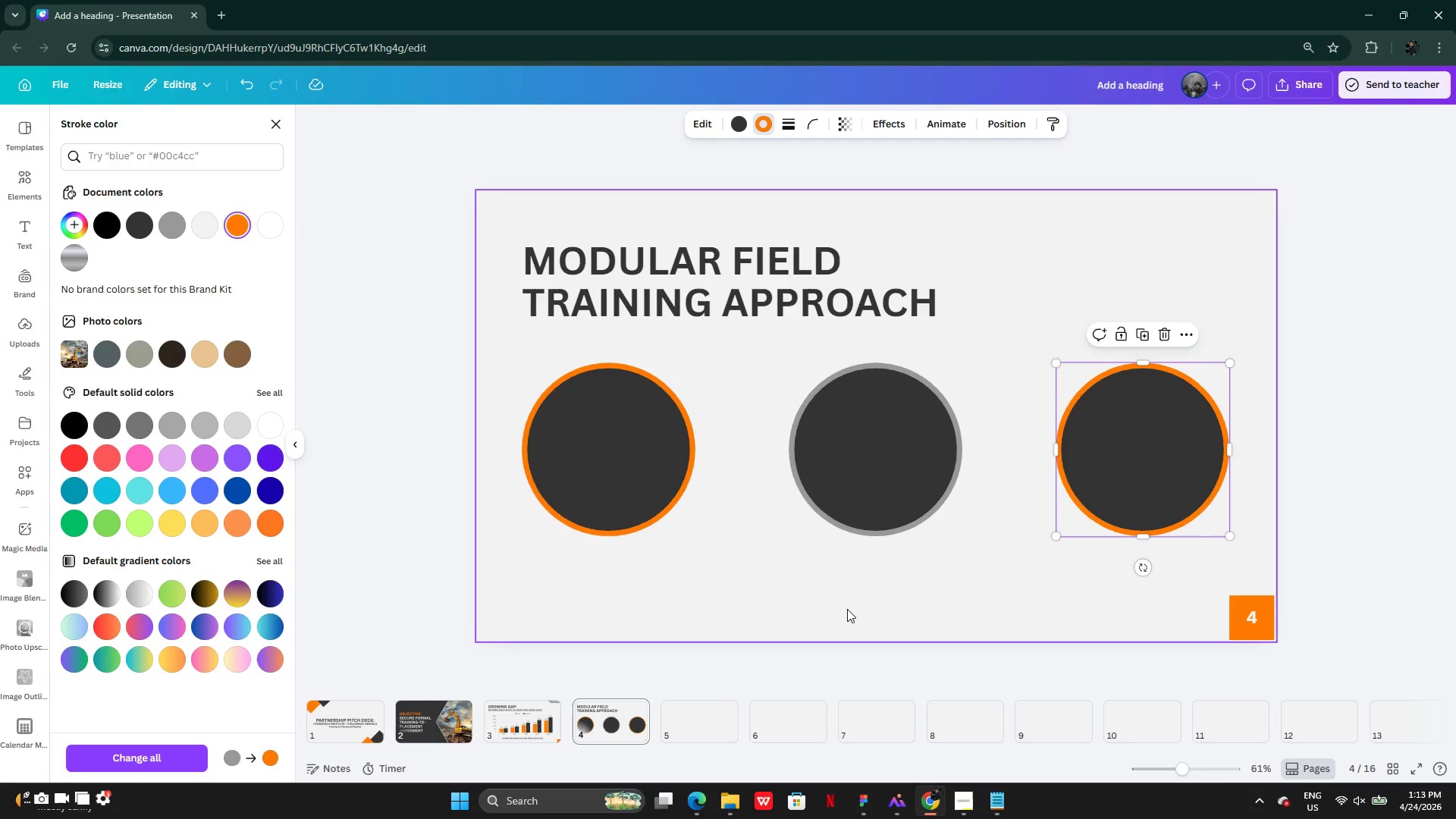 
double_click([847, 609])
 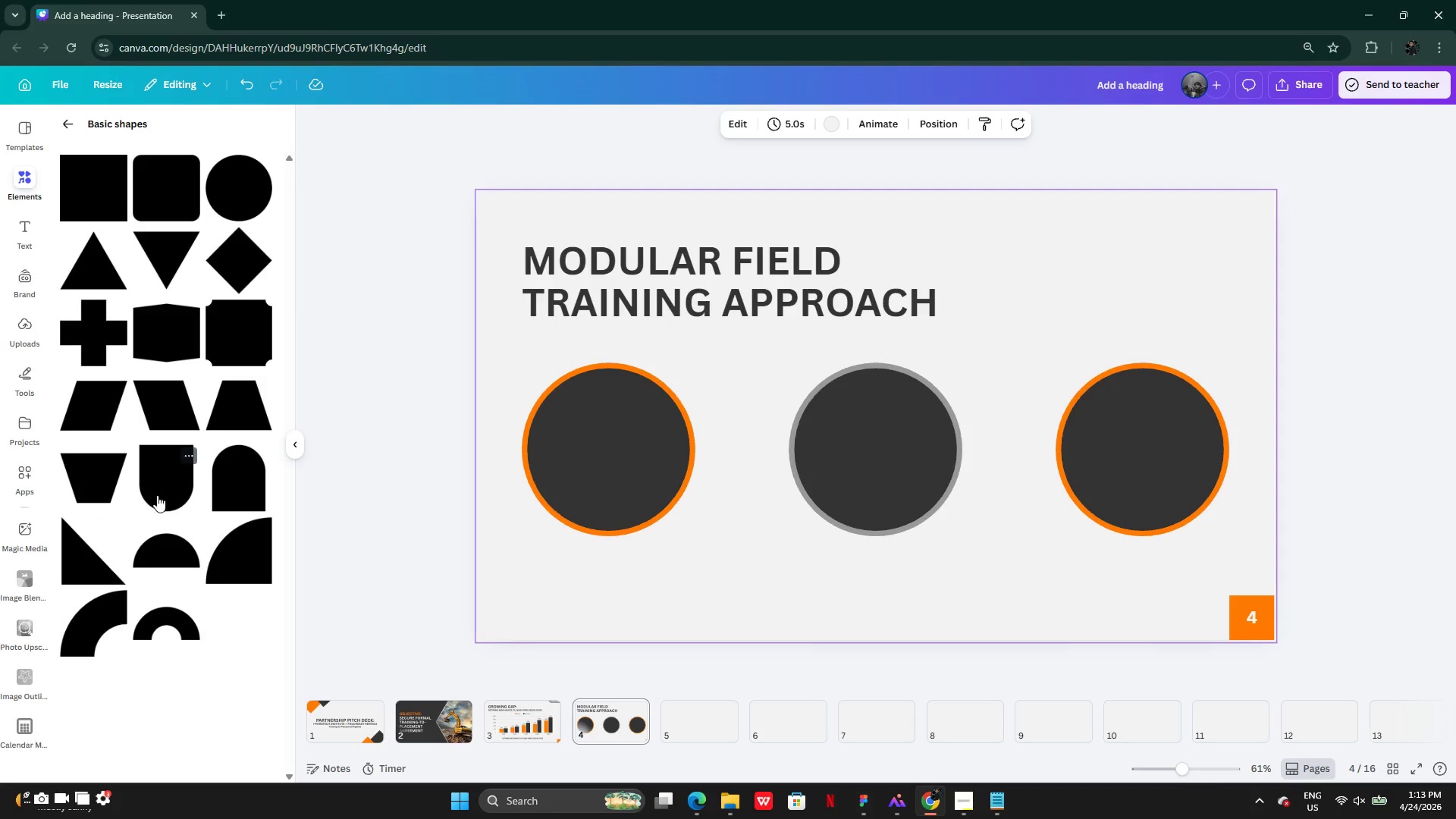 
left_click([55, 126])
 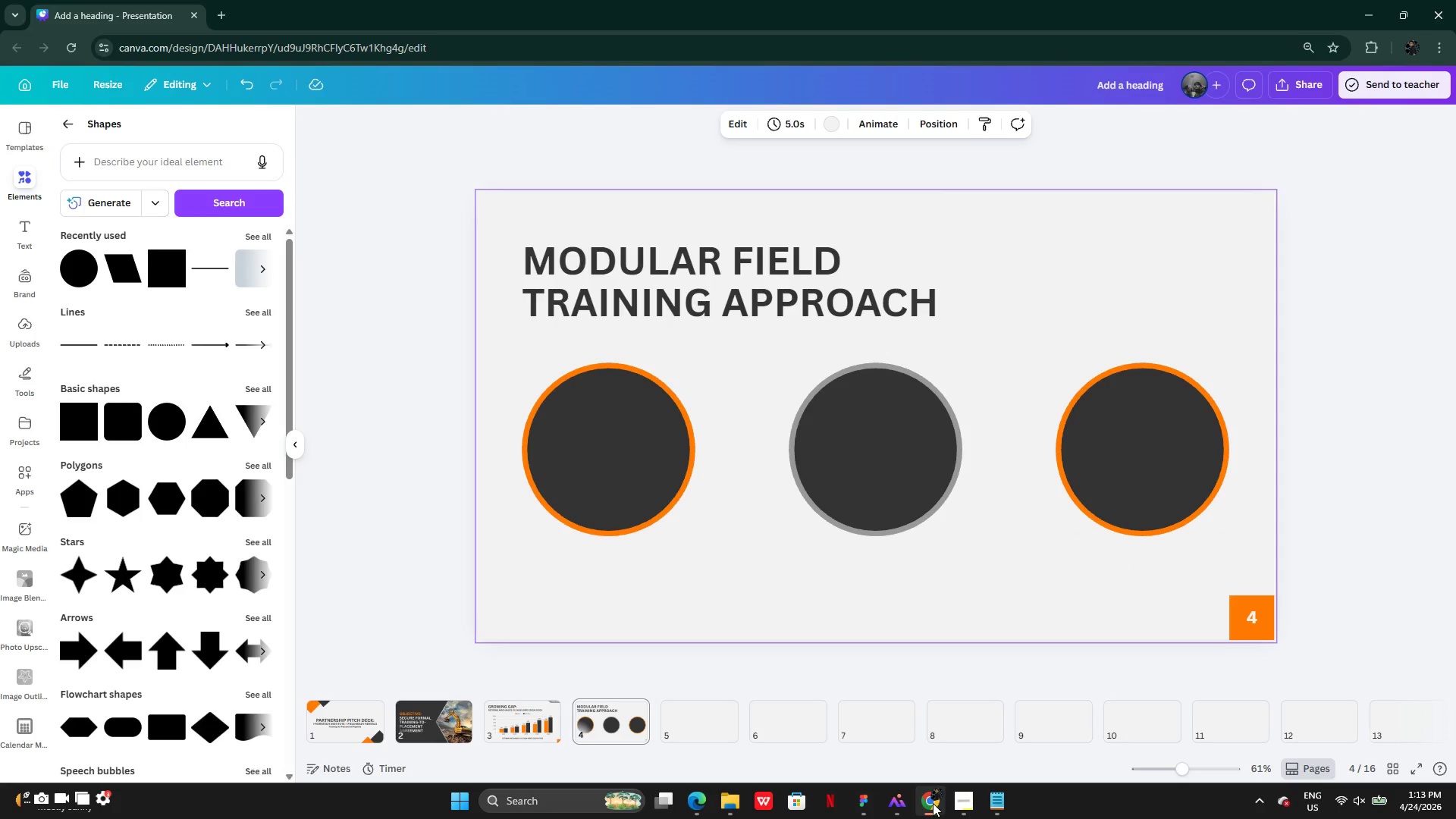 
left_click([970, 801])